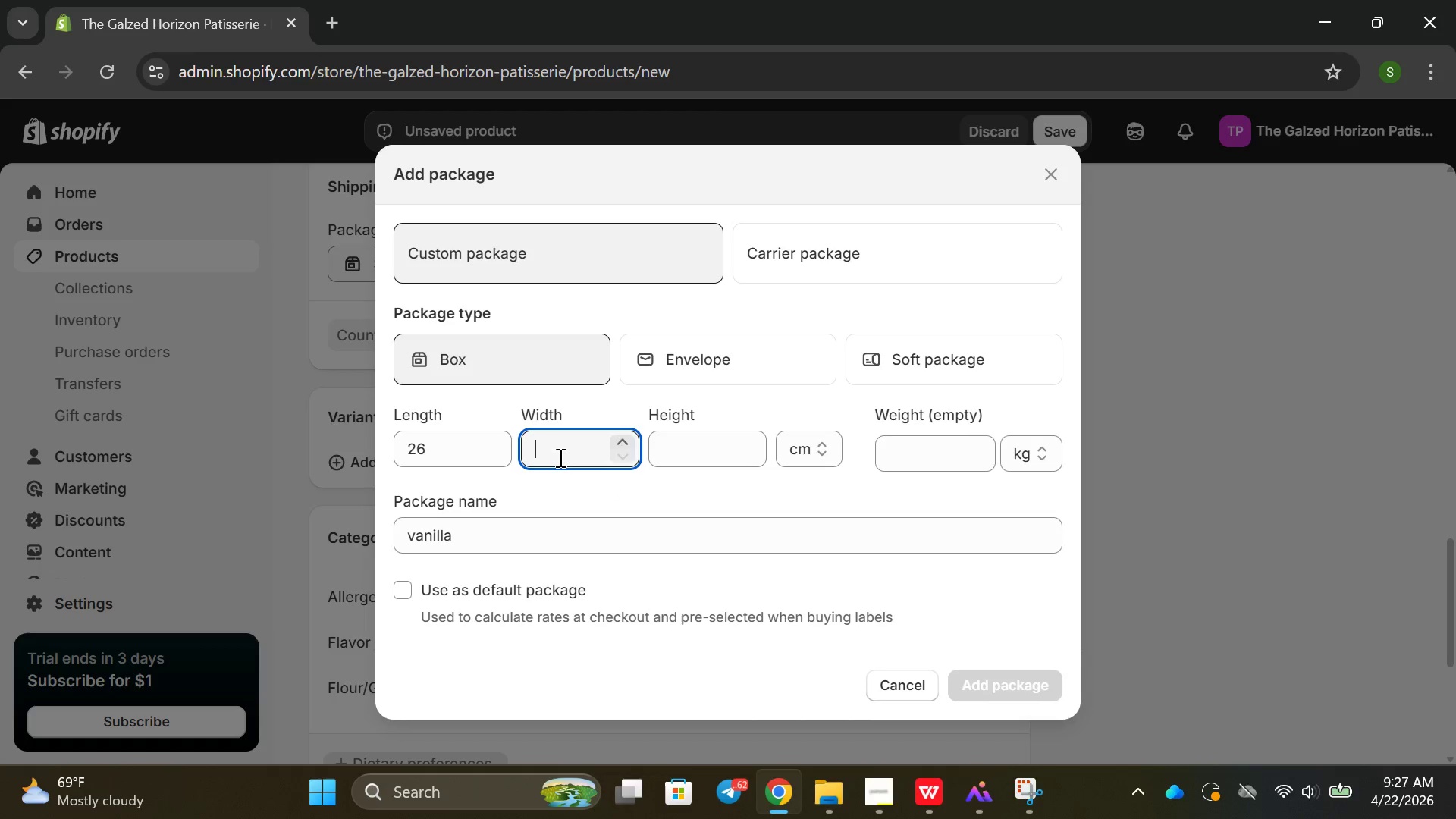 
key(1)
 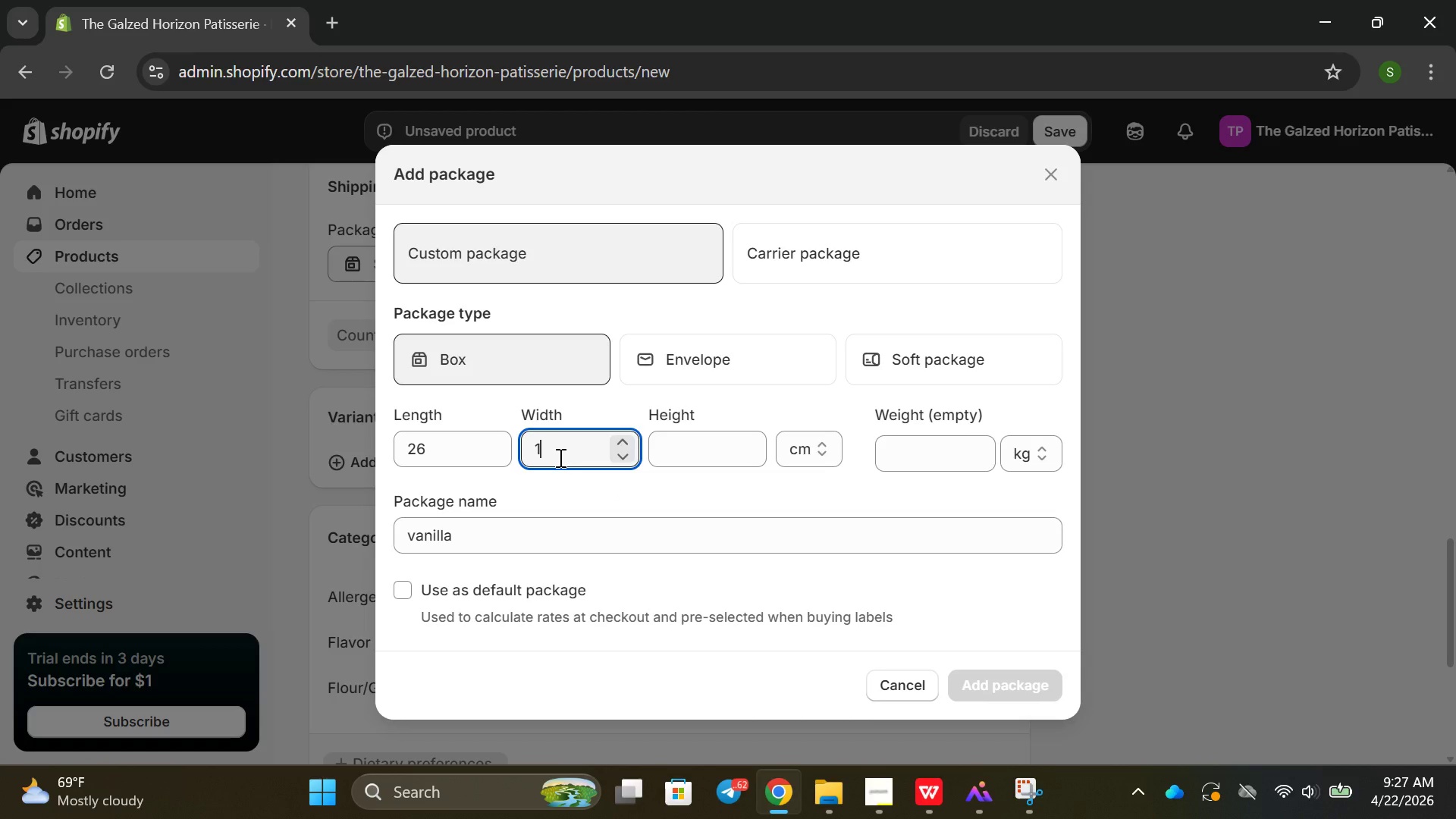 
key(8)
 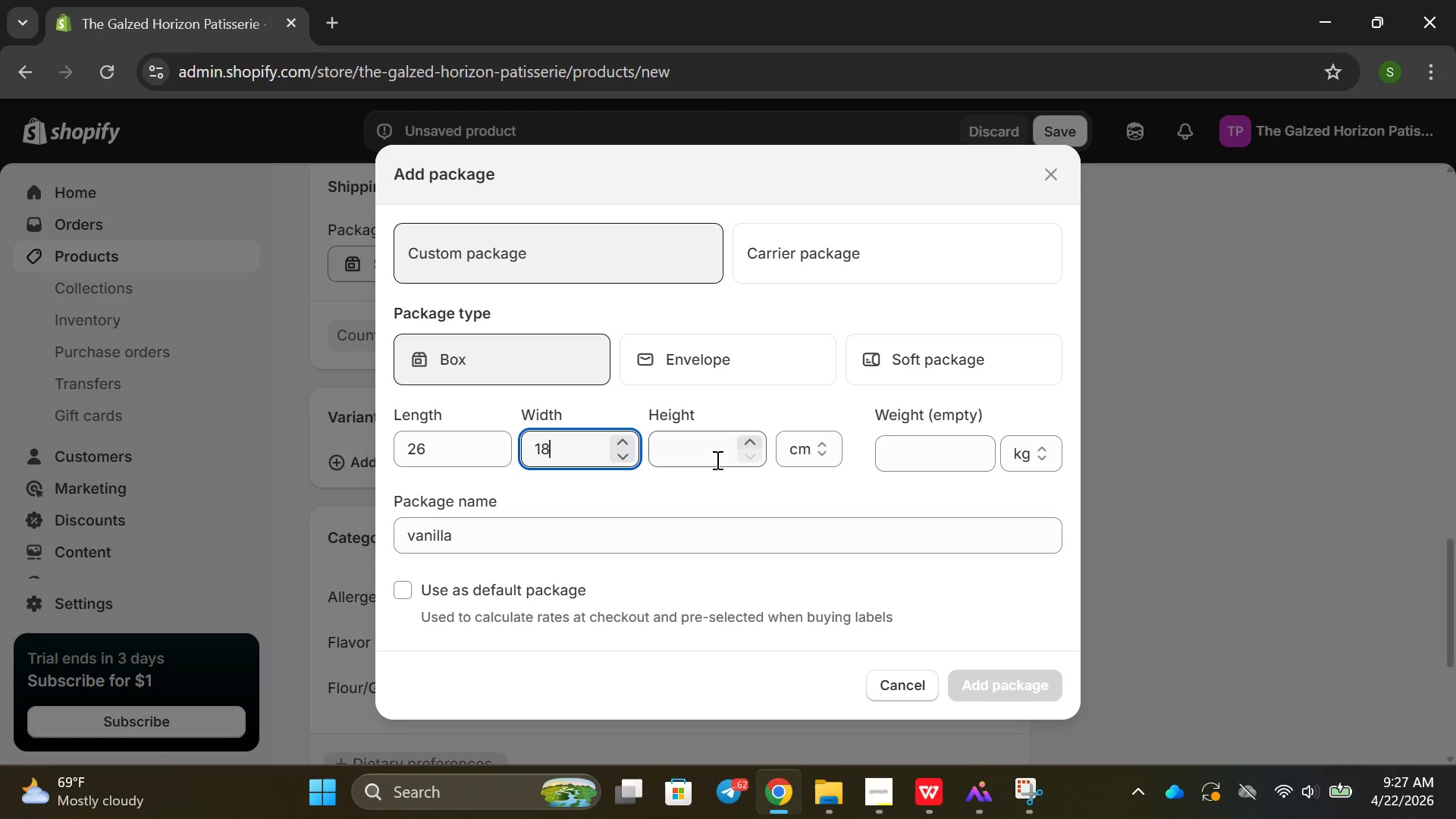 
left_click([689, 459])
 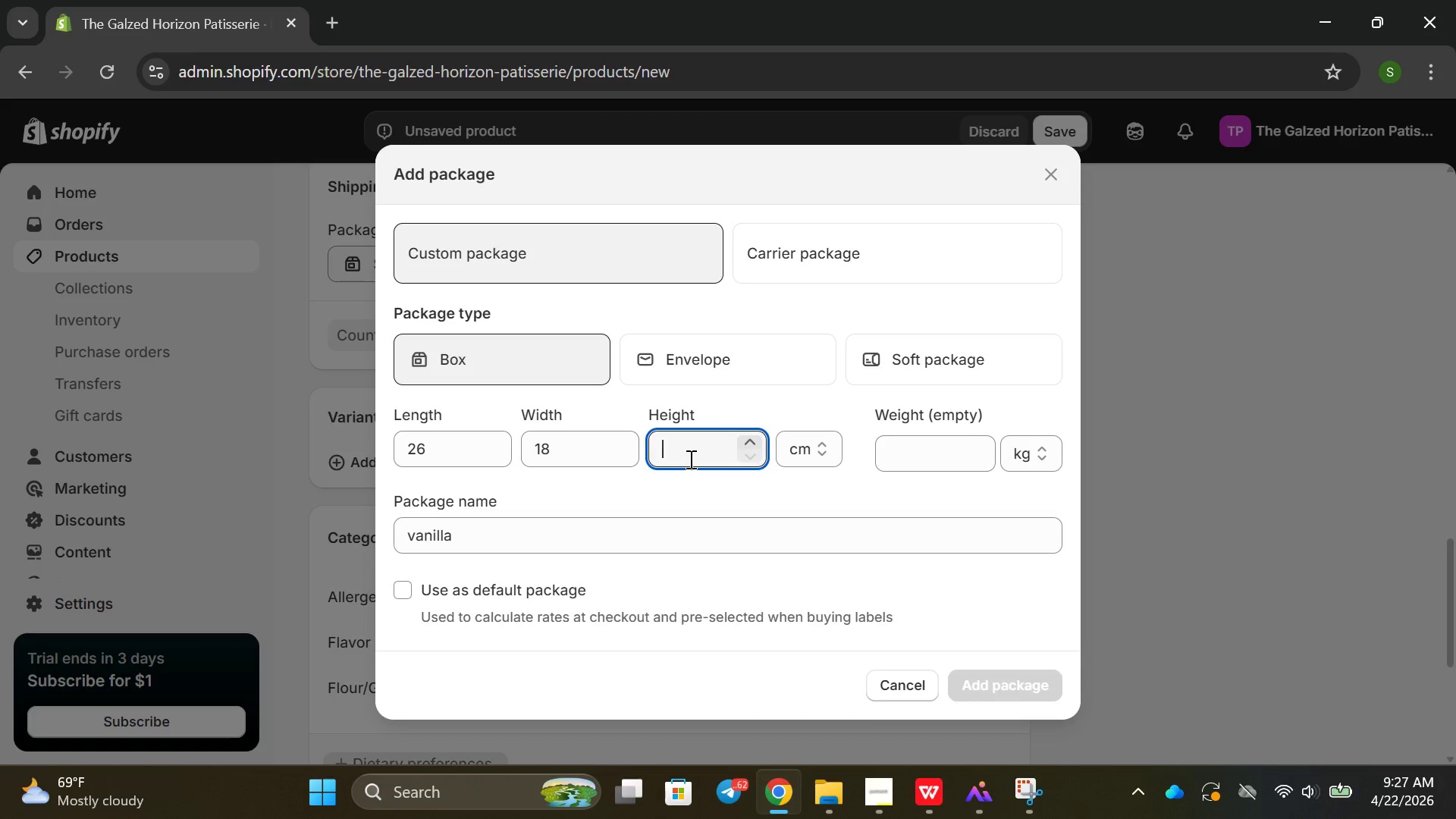 
type(11)
 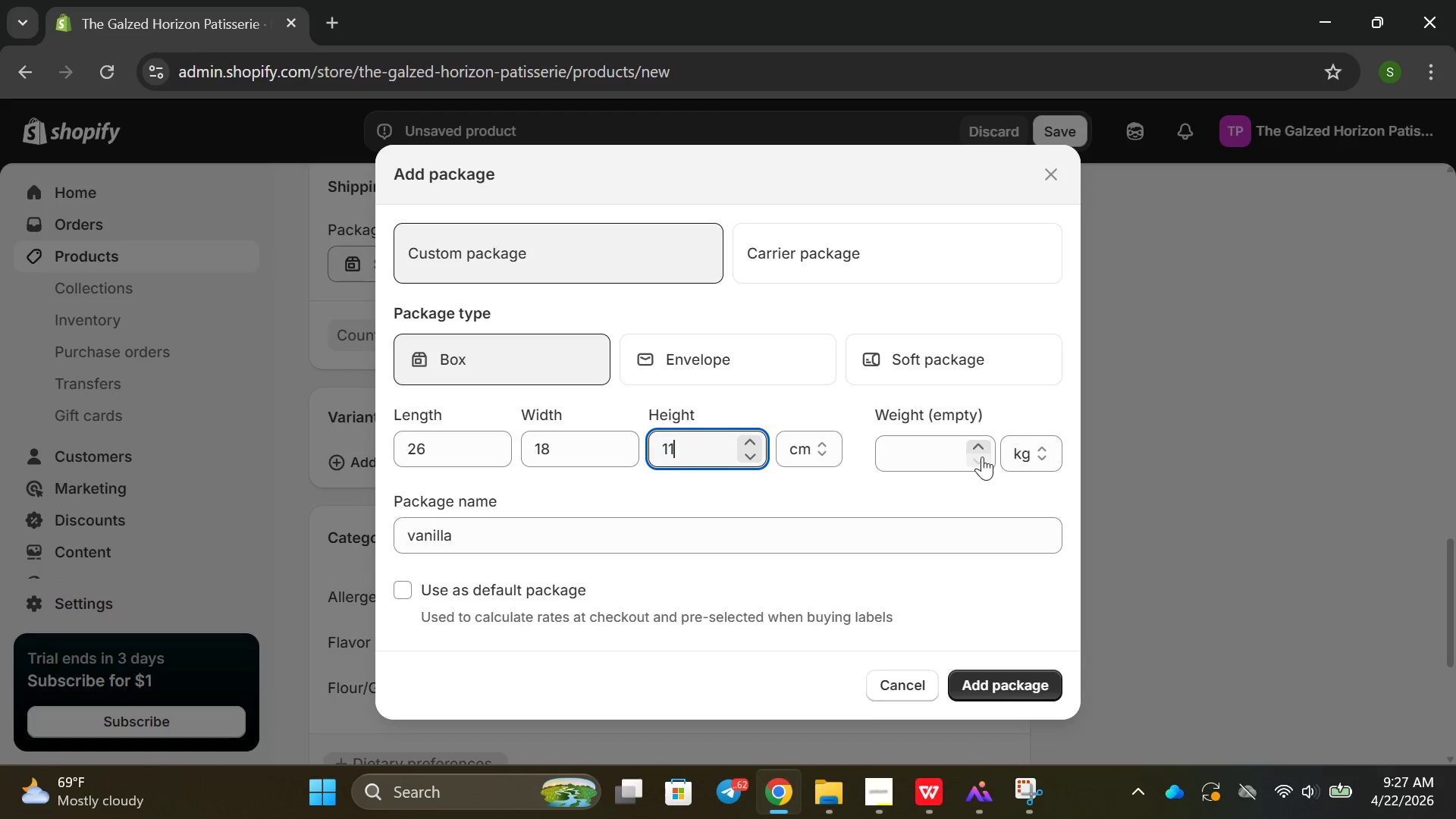 
left_click([937, 463])
 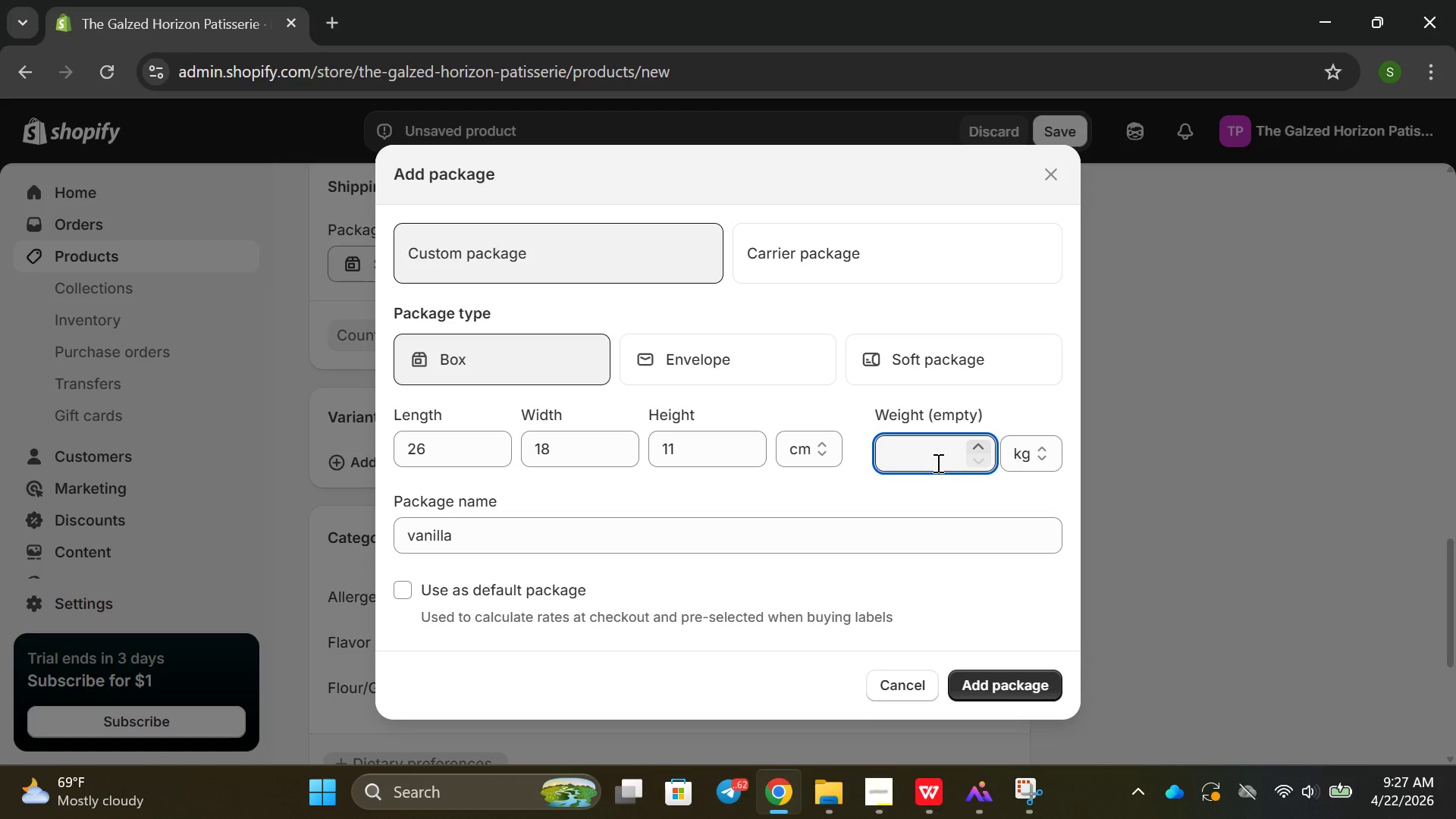 
key(1)
 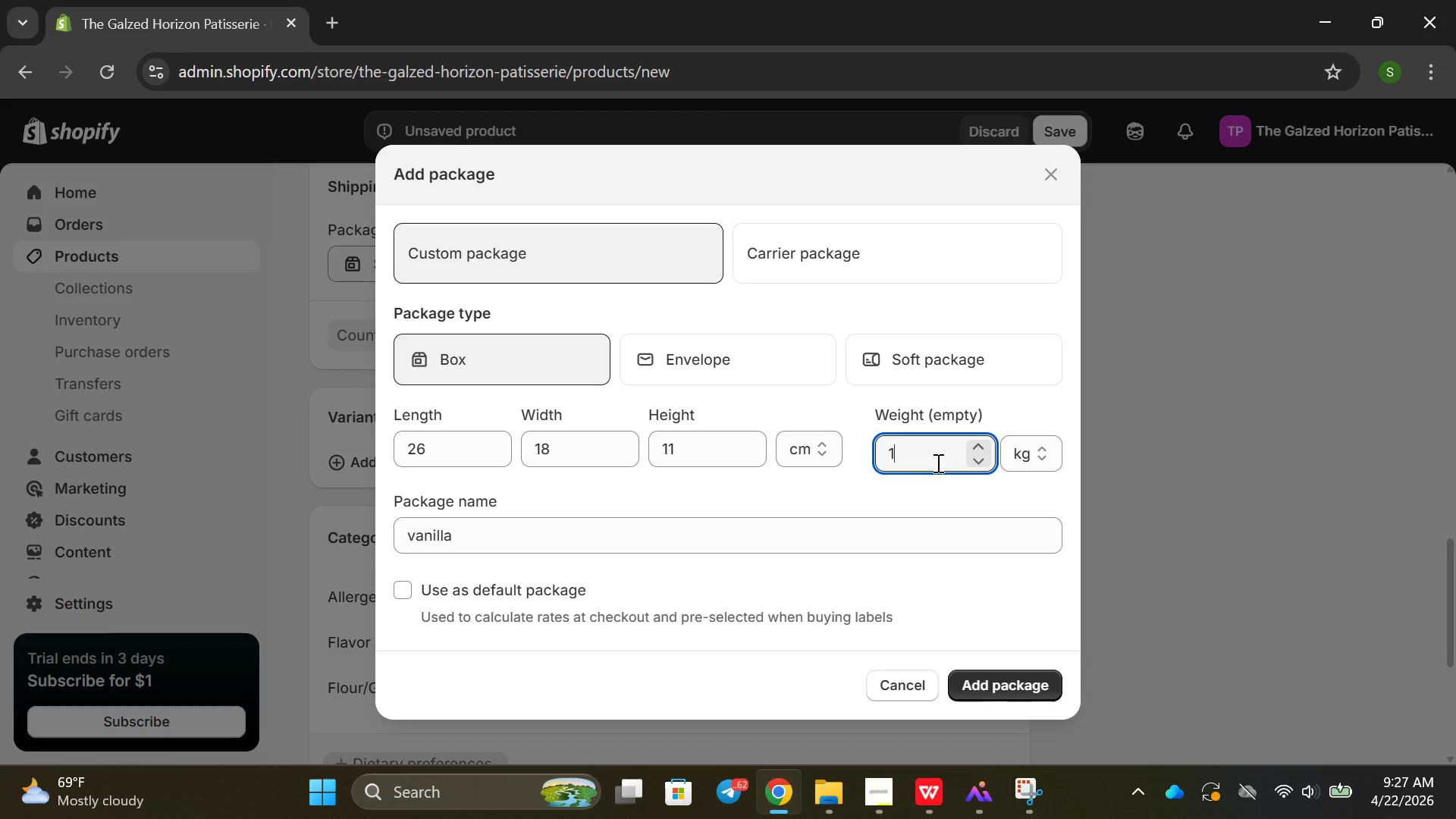 
key(Period)
 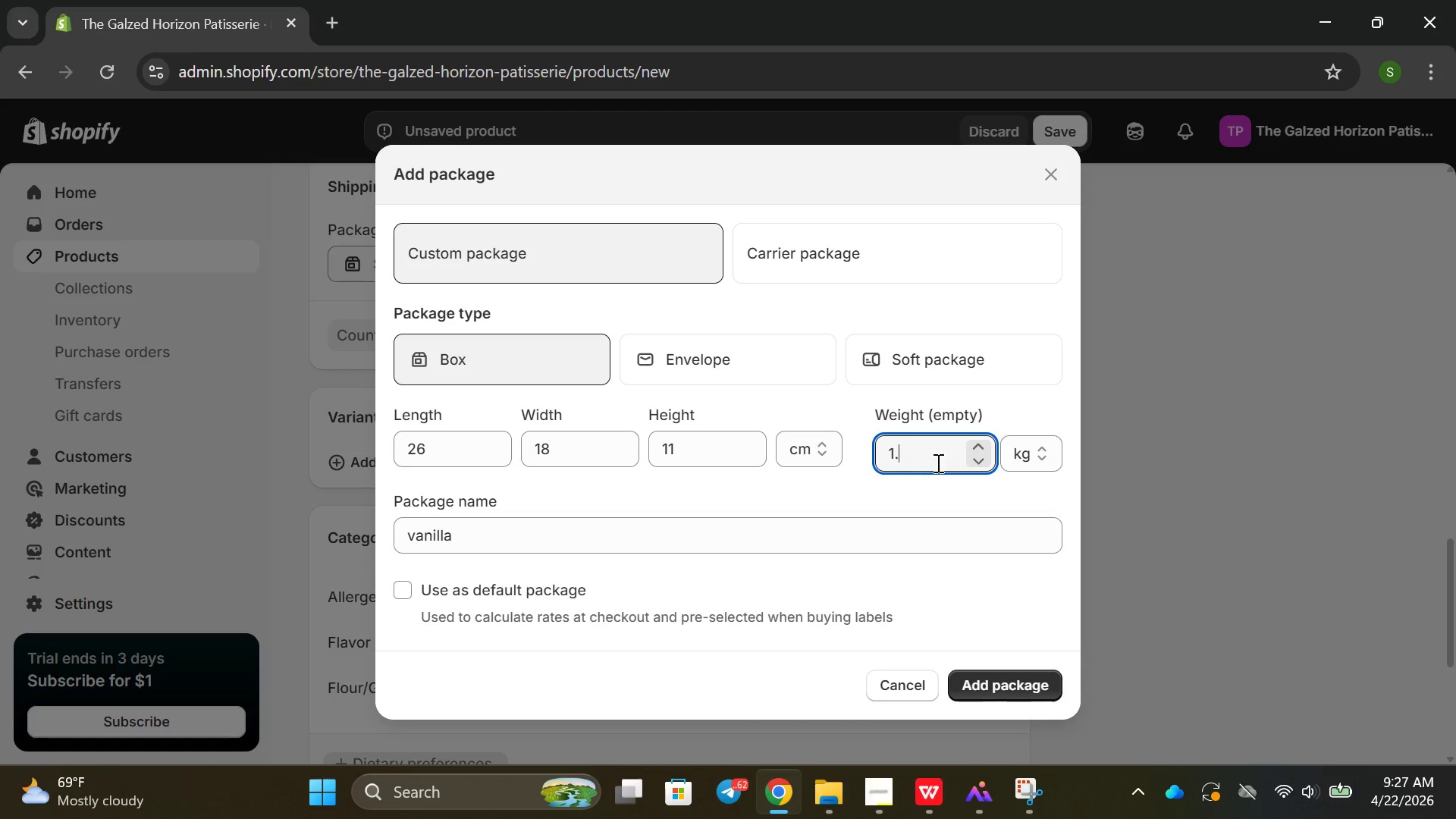 
key(2)
 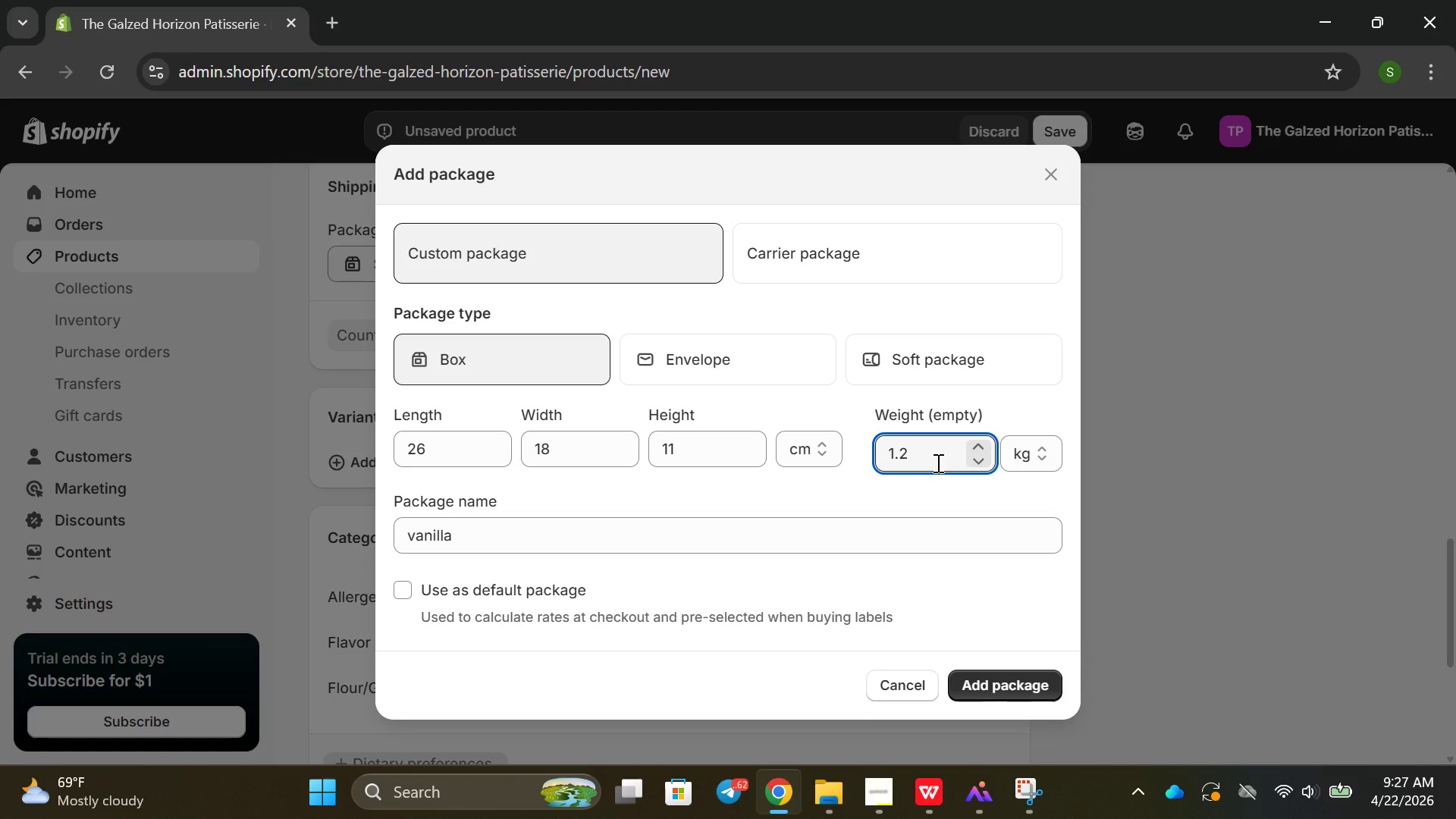 
key(Backspace)
 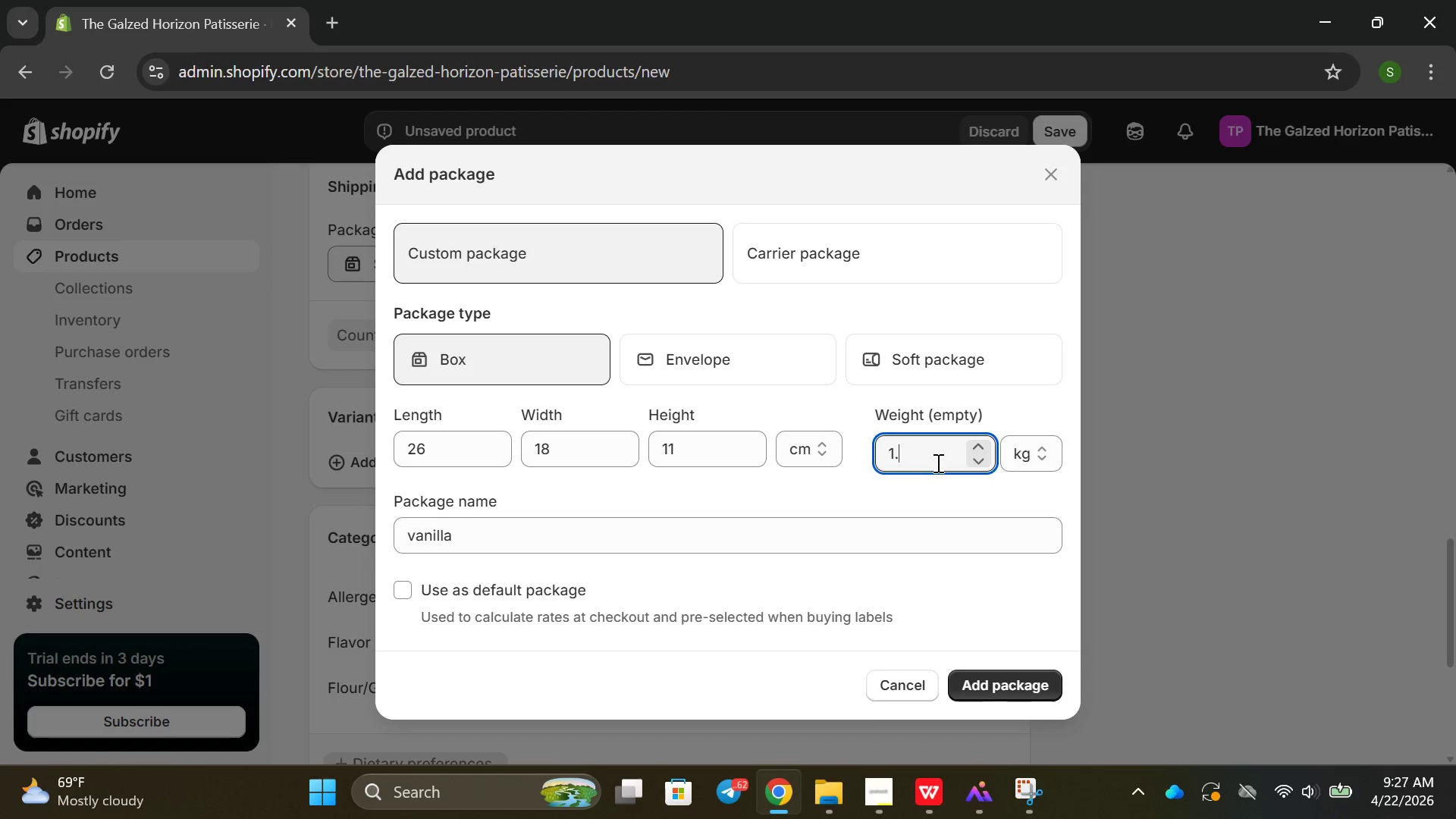 
key(Backspace)
 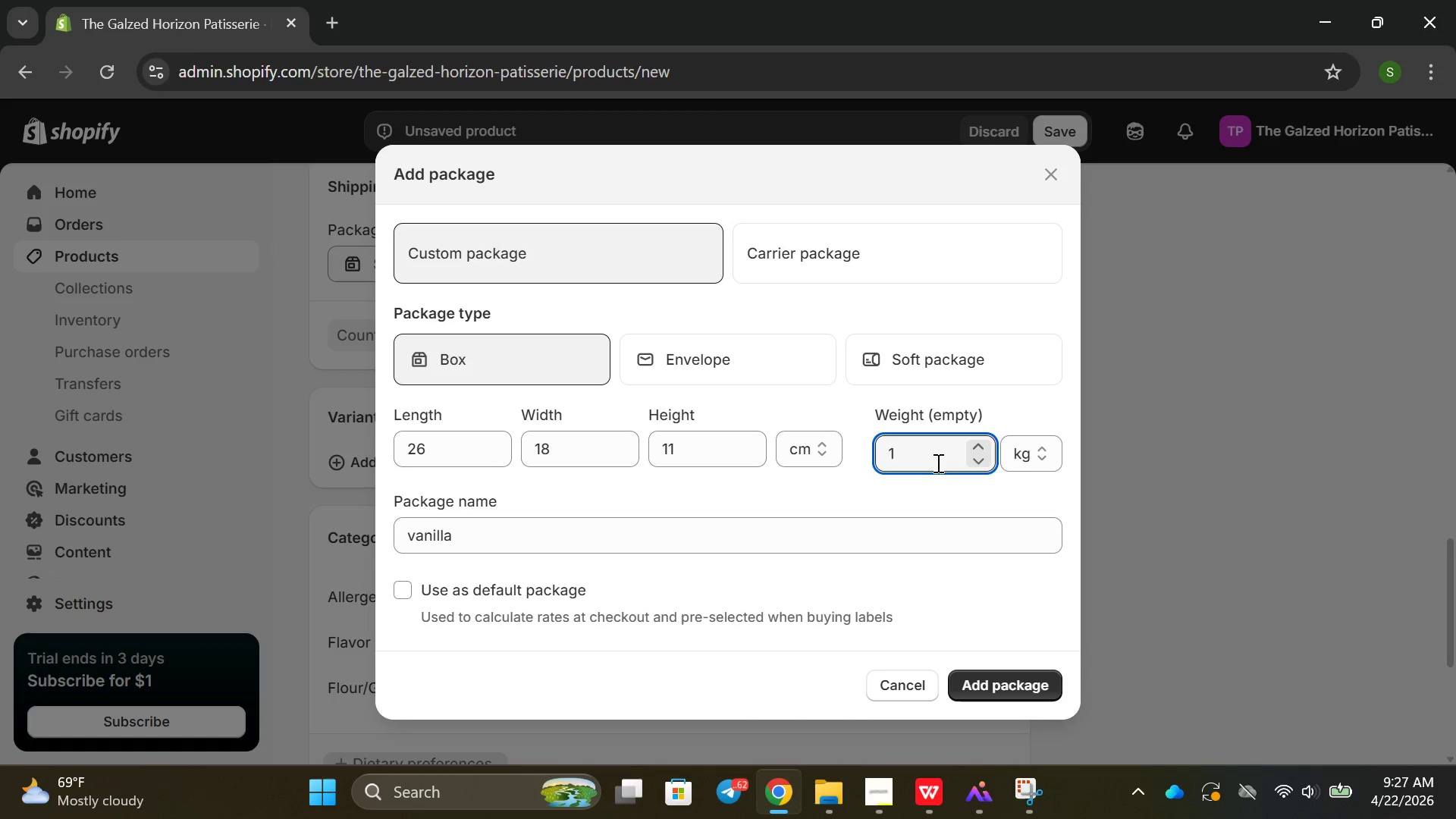 
key(Backspace)
 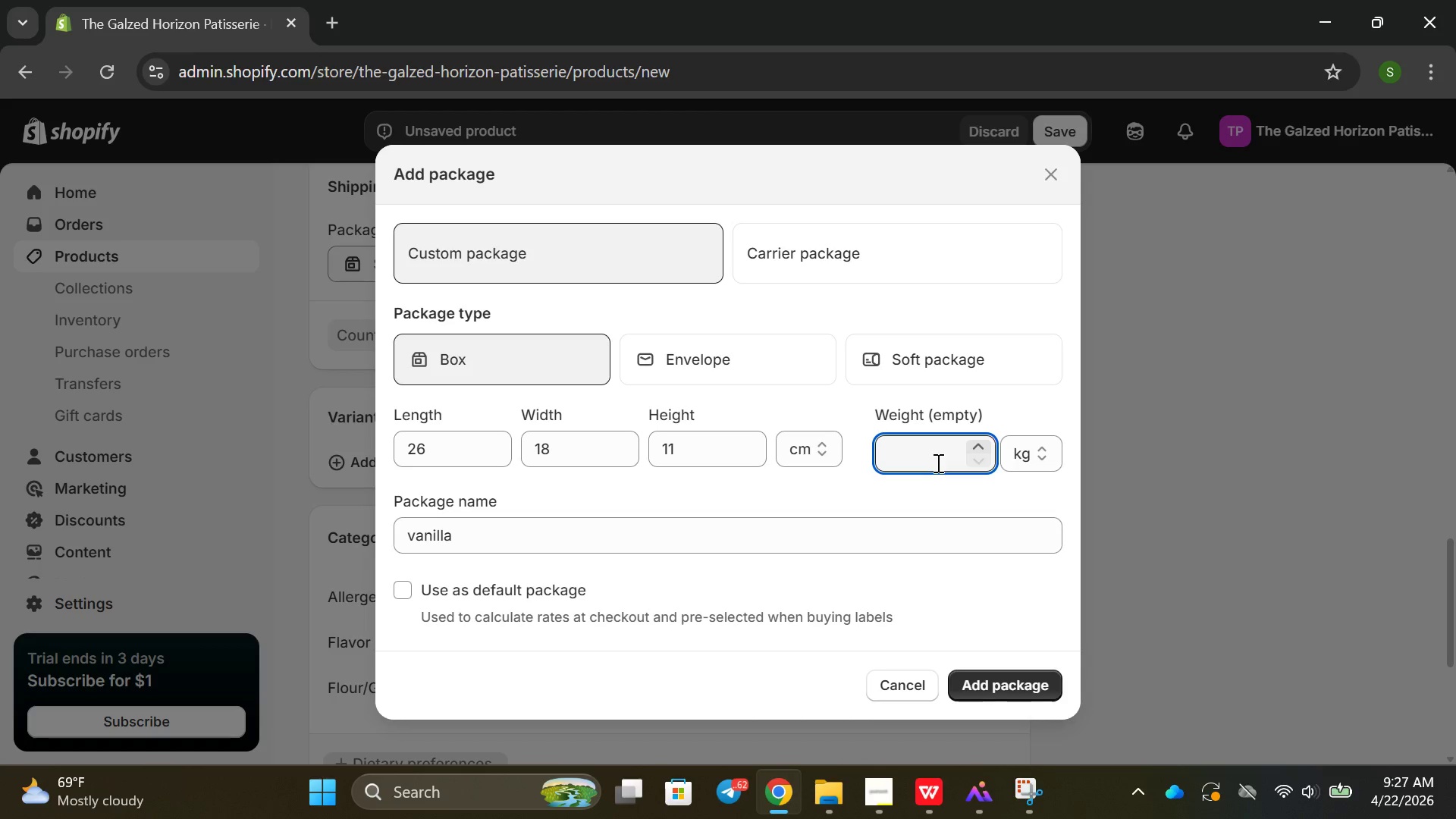 
key(0)
 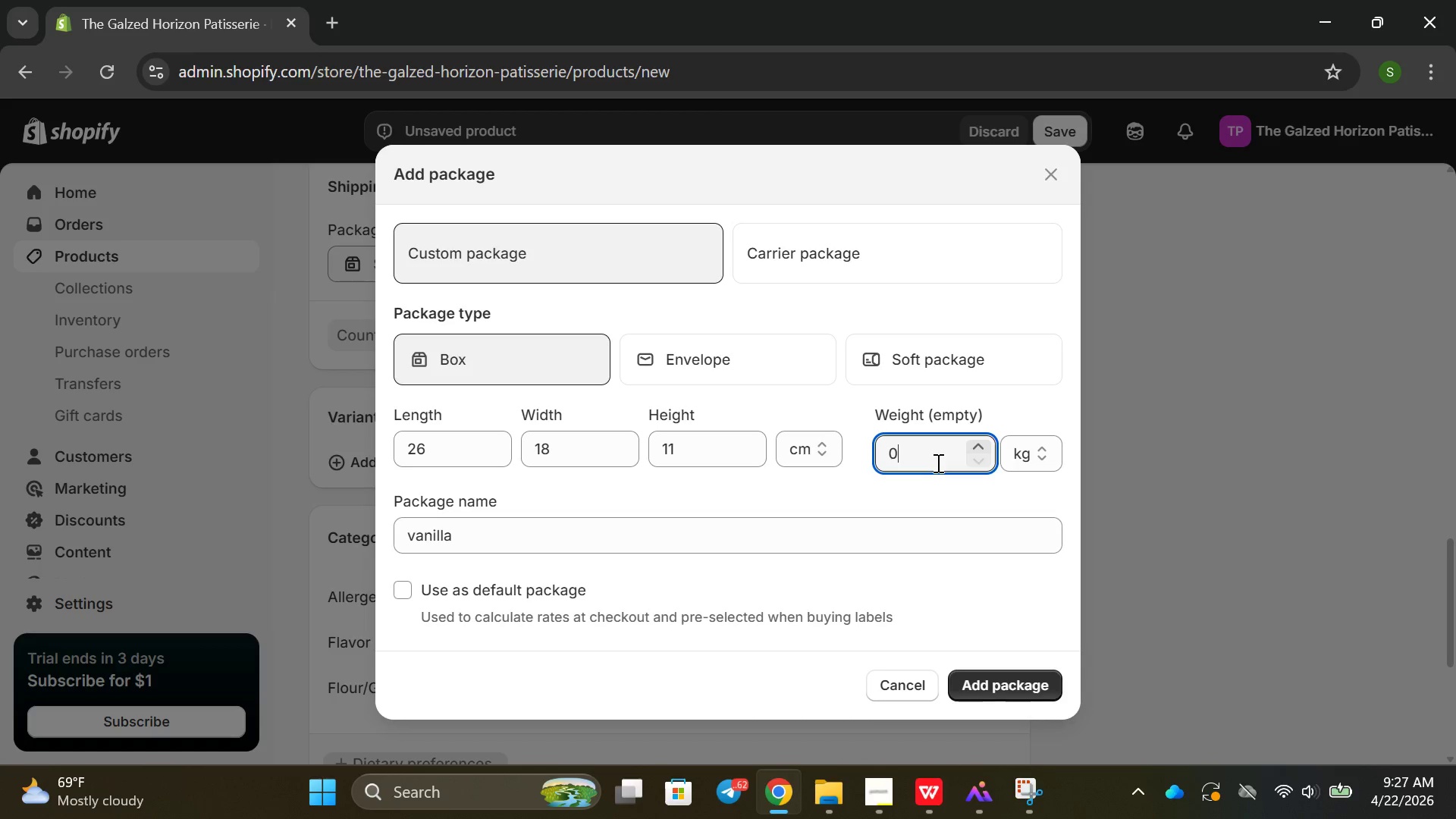 
key(Comma)
 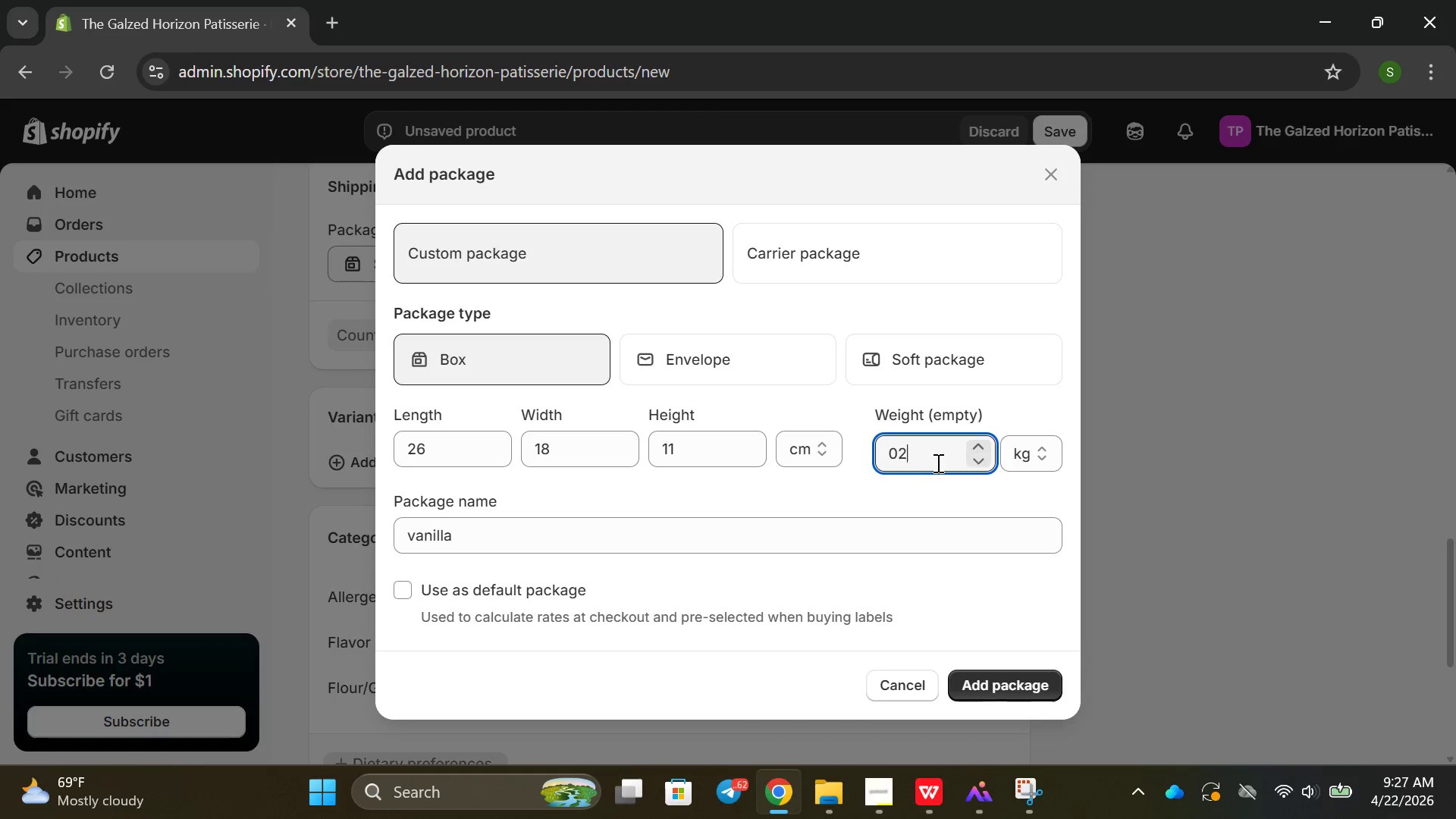 
key(2)
 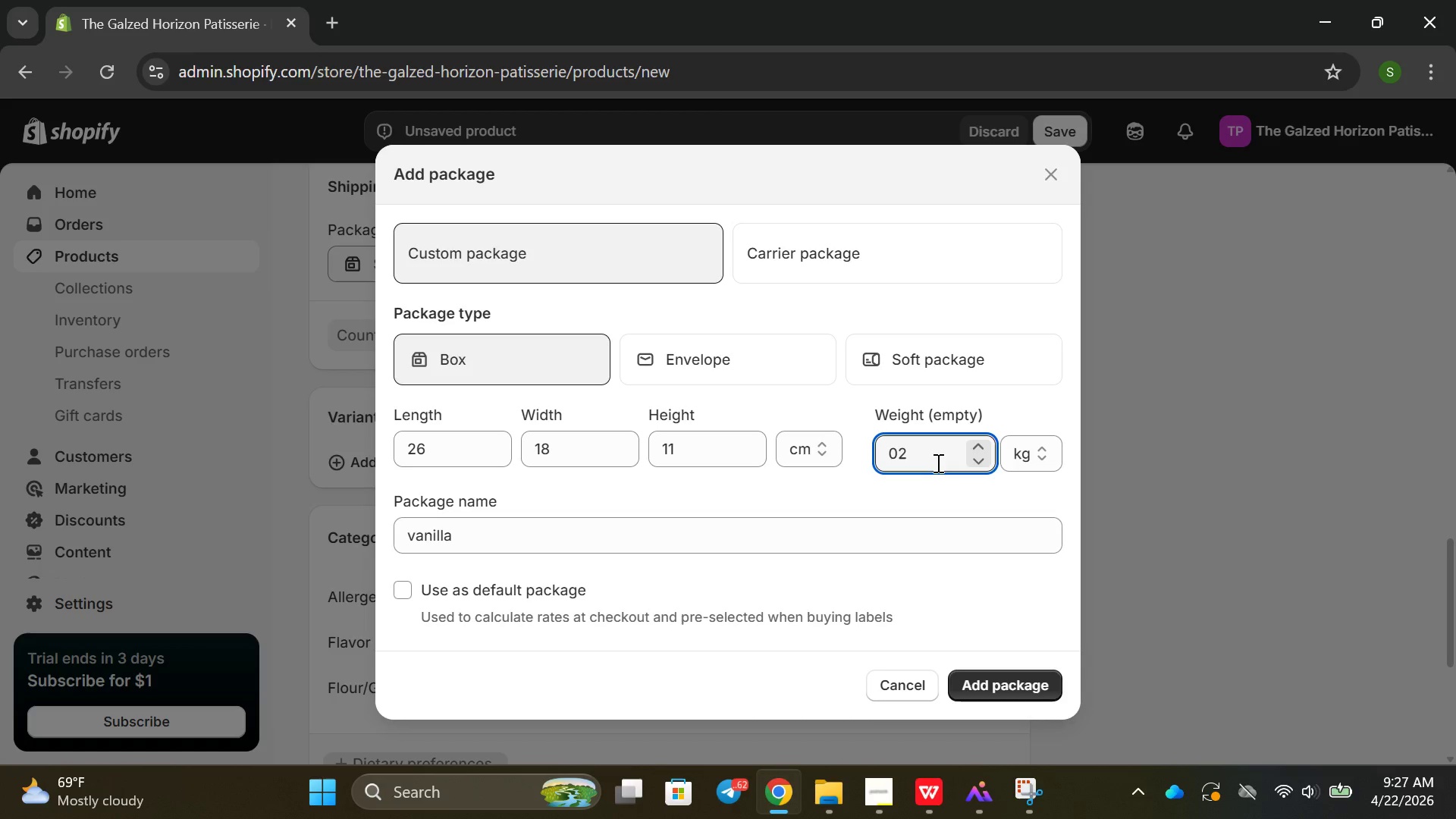 
key(Backspace)
 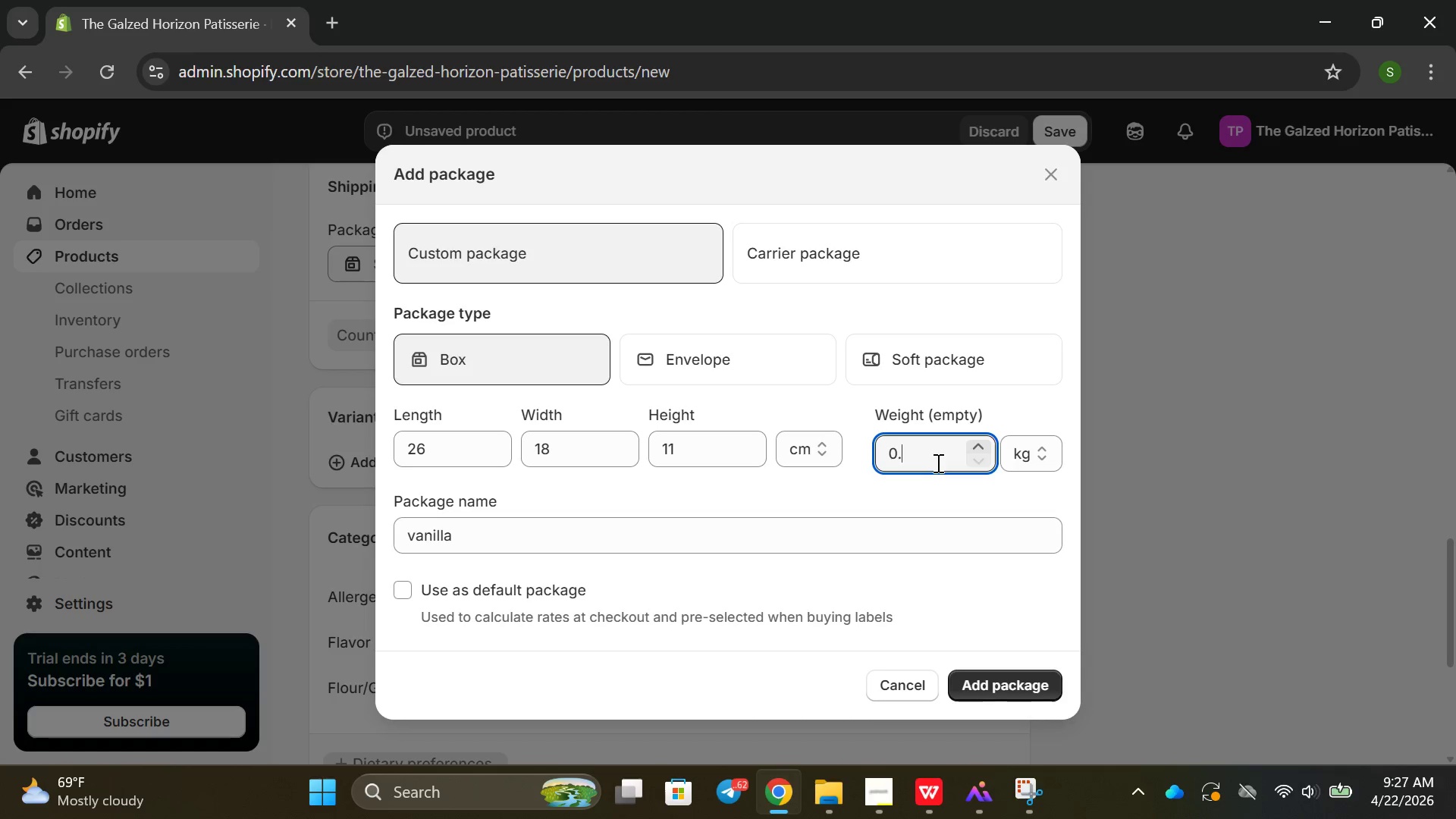 
key(Period)
 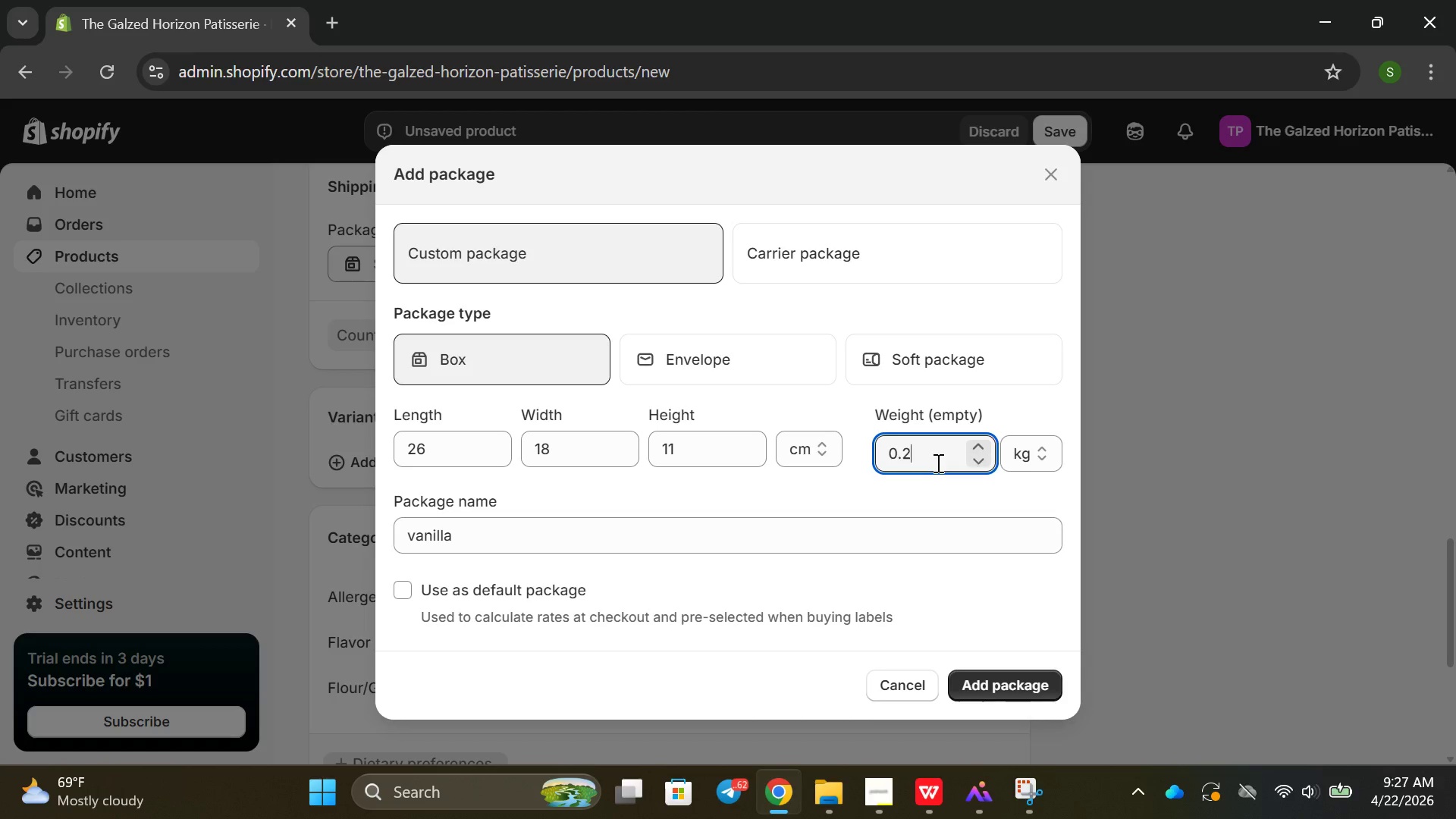 
key(2)
 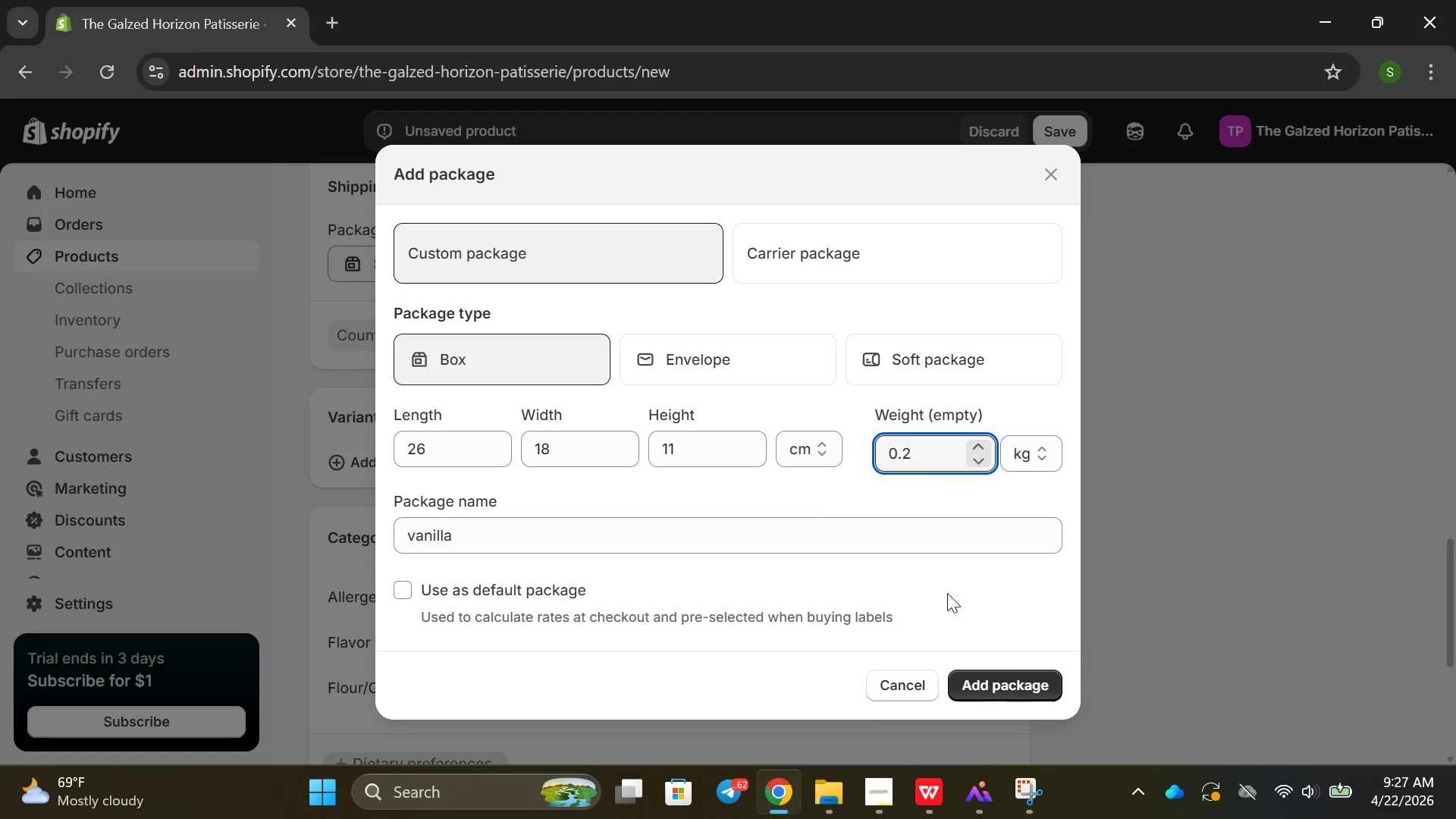 
scroll: coordinate [598, 522], scroll_direction: down, amount: 1.0
 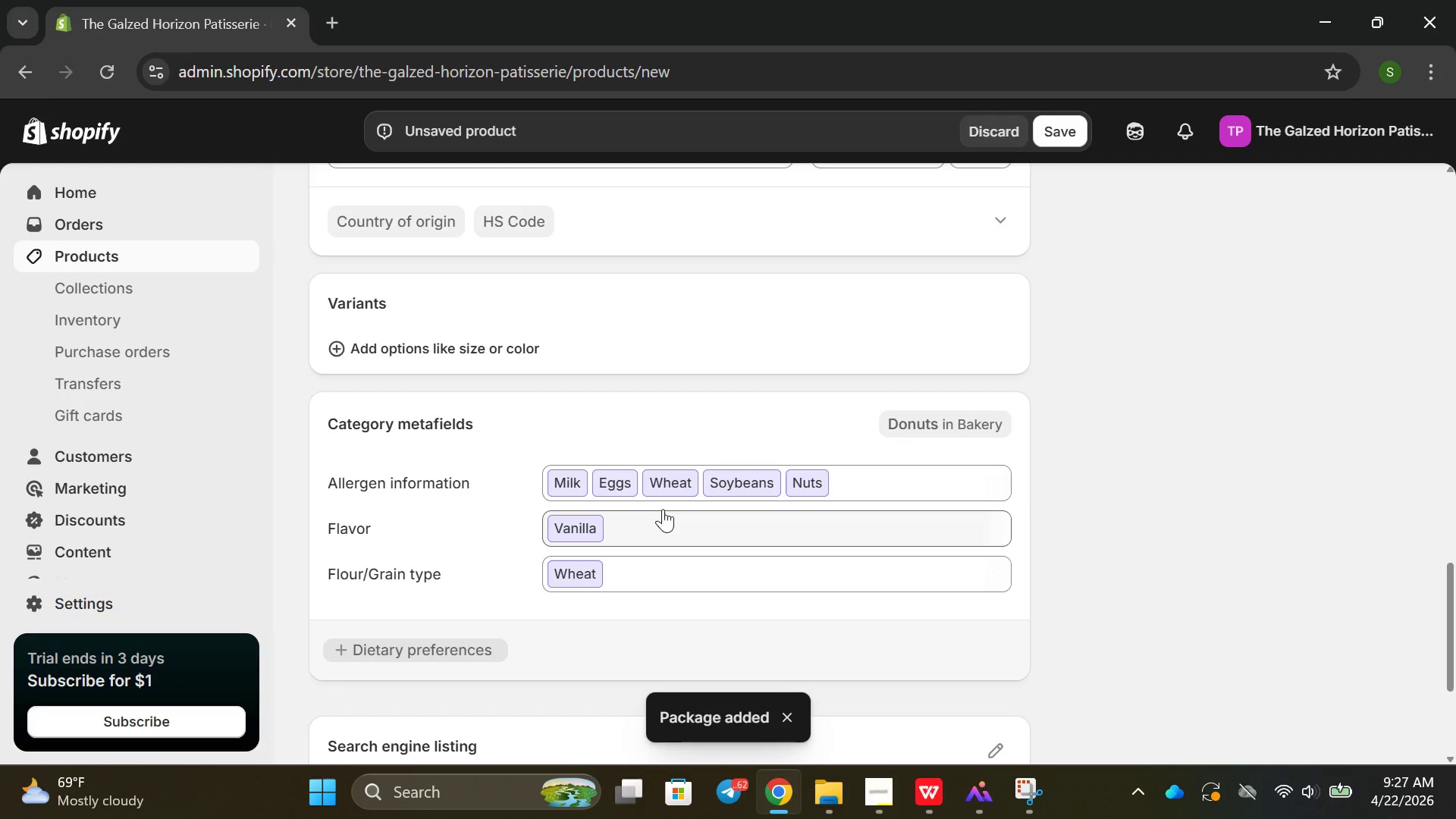 
left_click([1014, 682])
 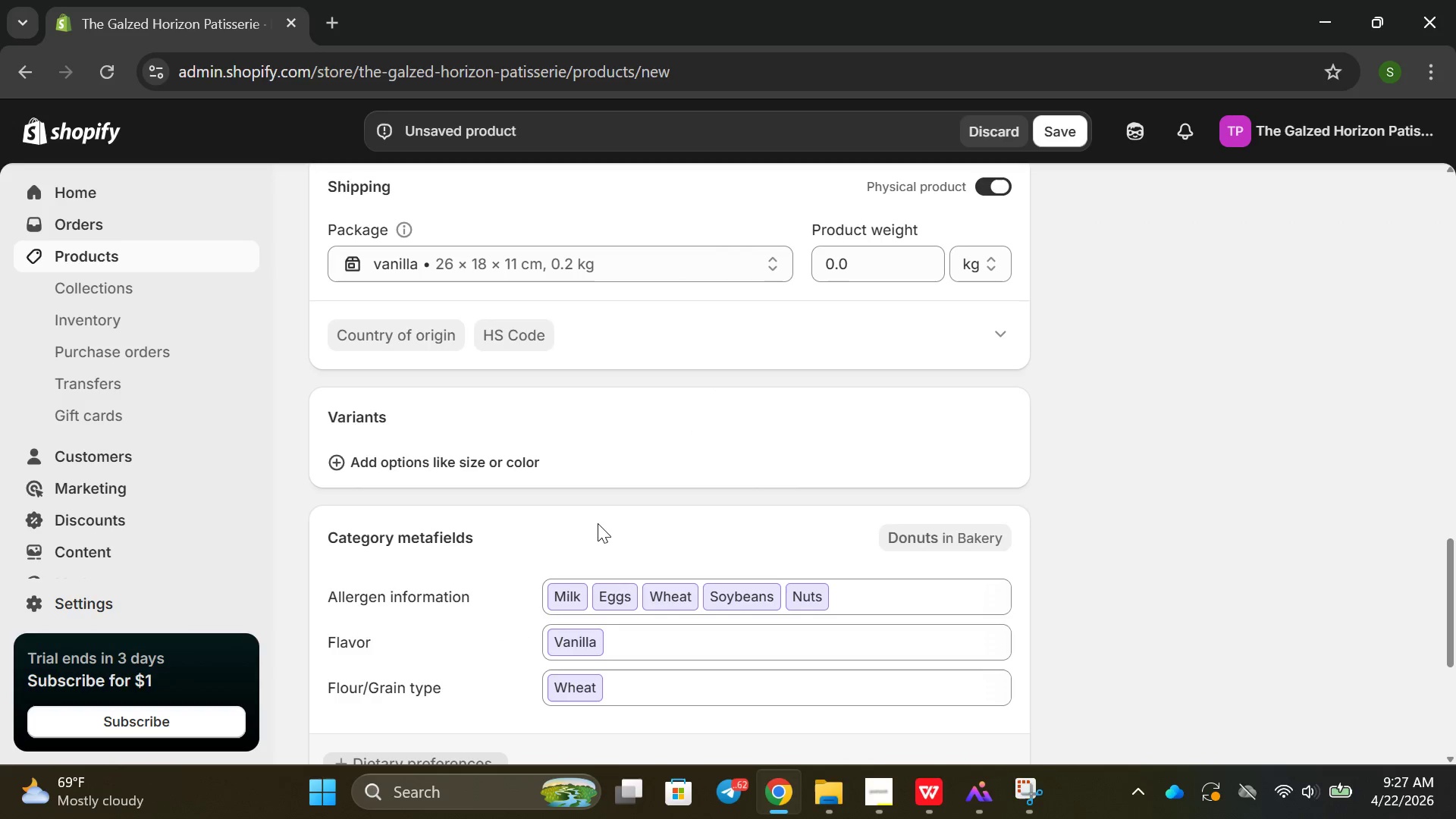 
scroll: coordinate [694, 534], scroll_direction: down, amount: 8.0
 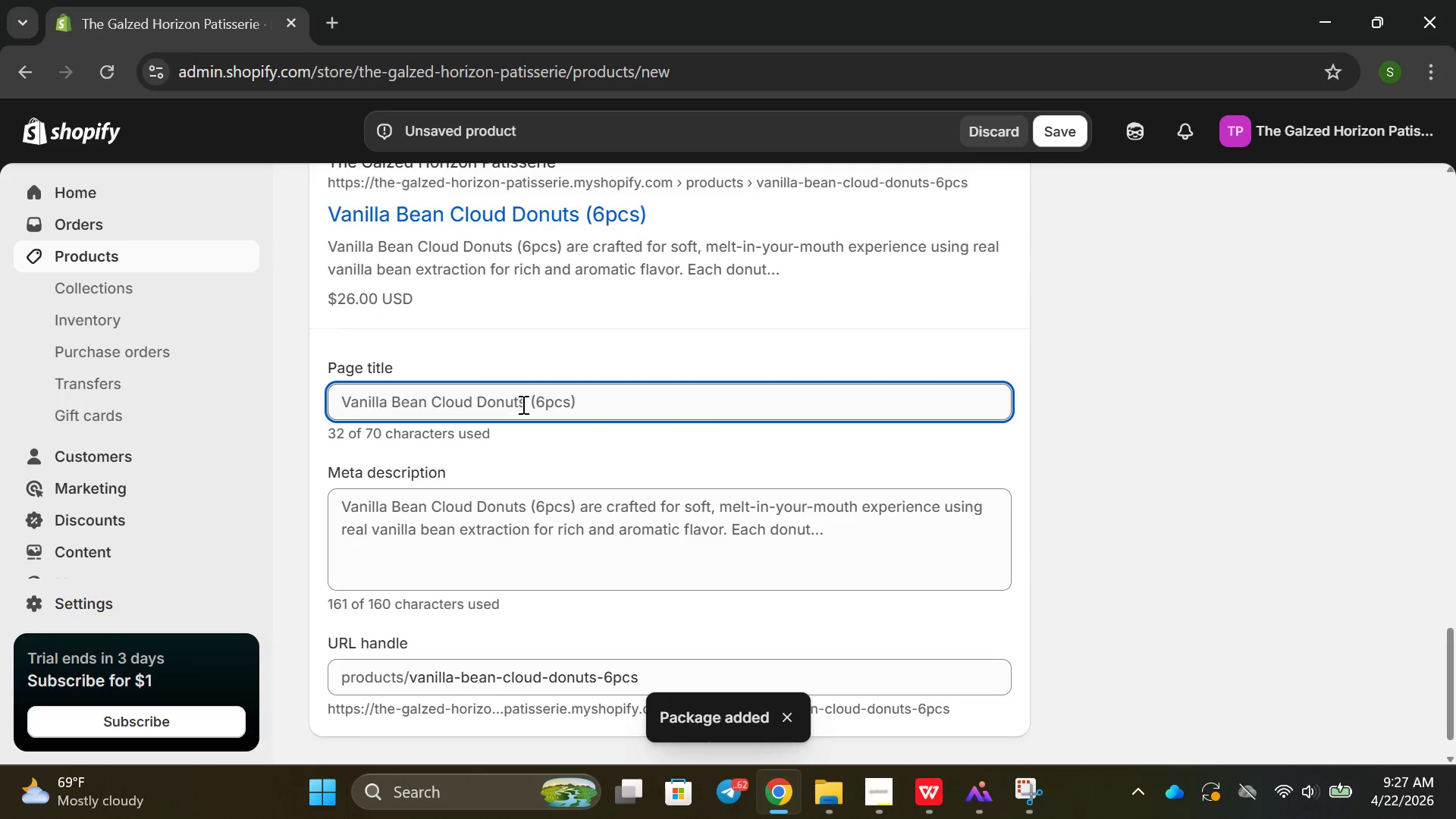 
left_click([1007, 476])
 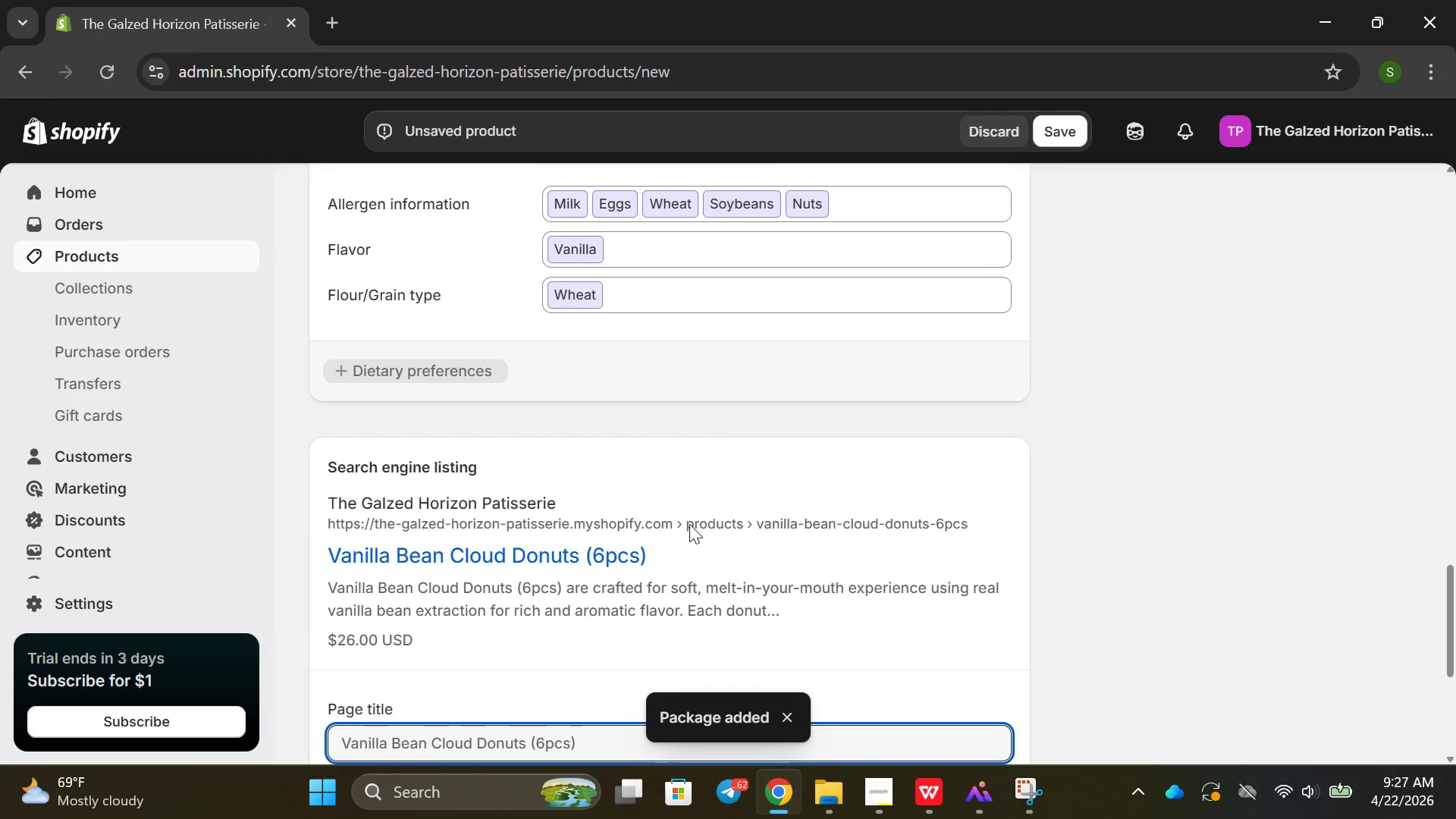 
left_click([522, 393])
 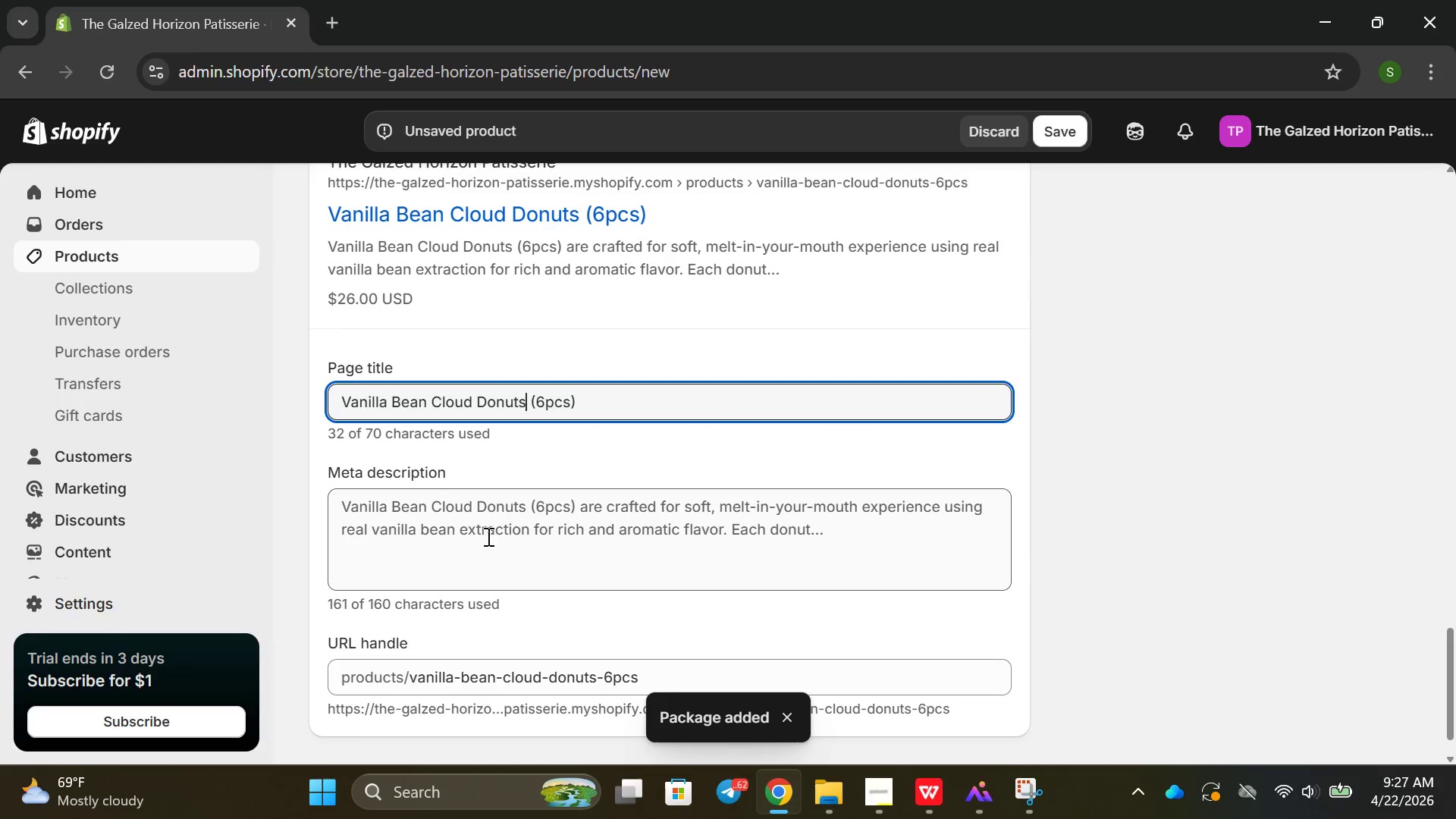 
left_click_drag(start_coordinate=[485, 536], to_coordinate=[501, 529])
 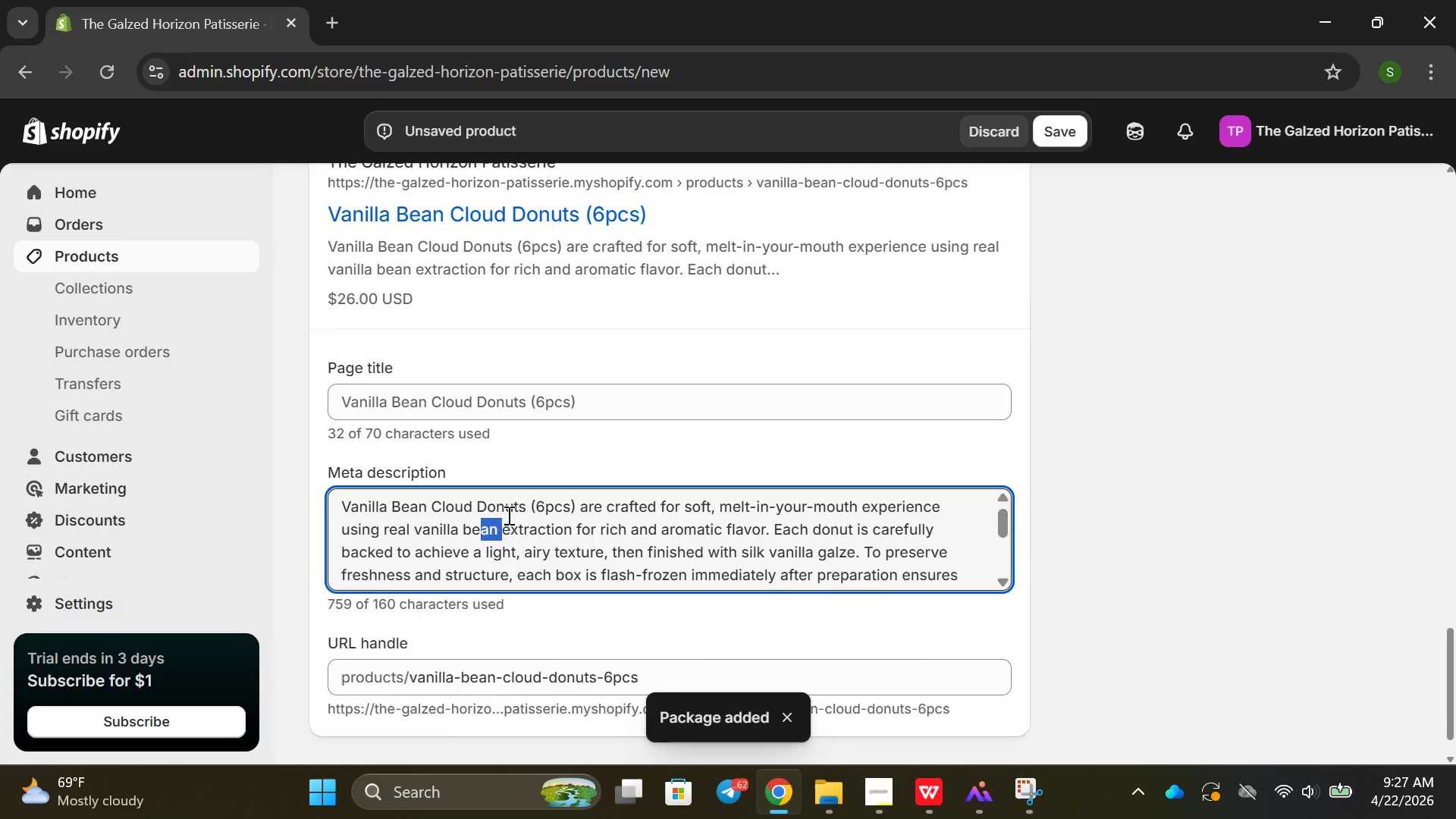 
double_click([507, 515])
 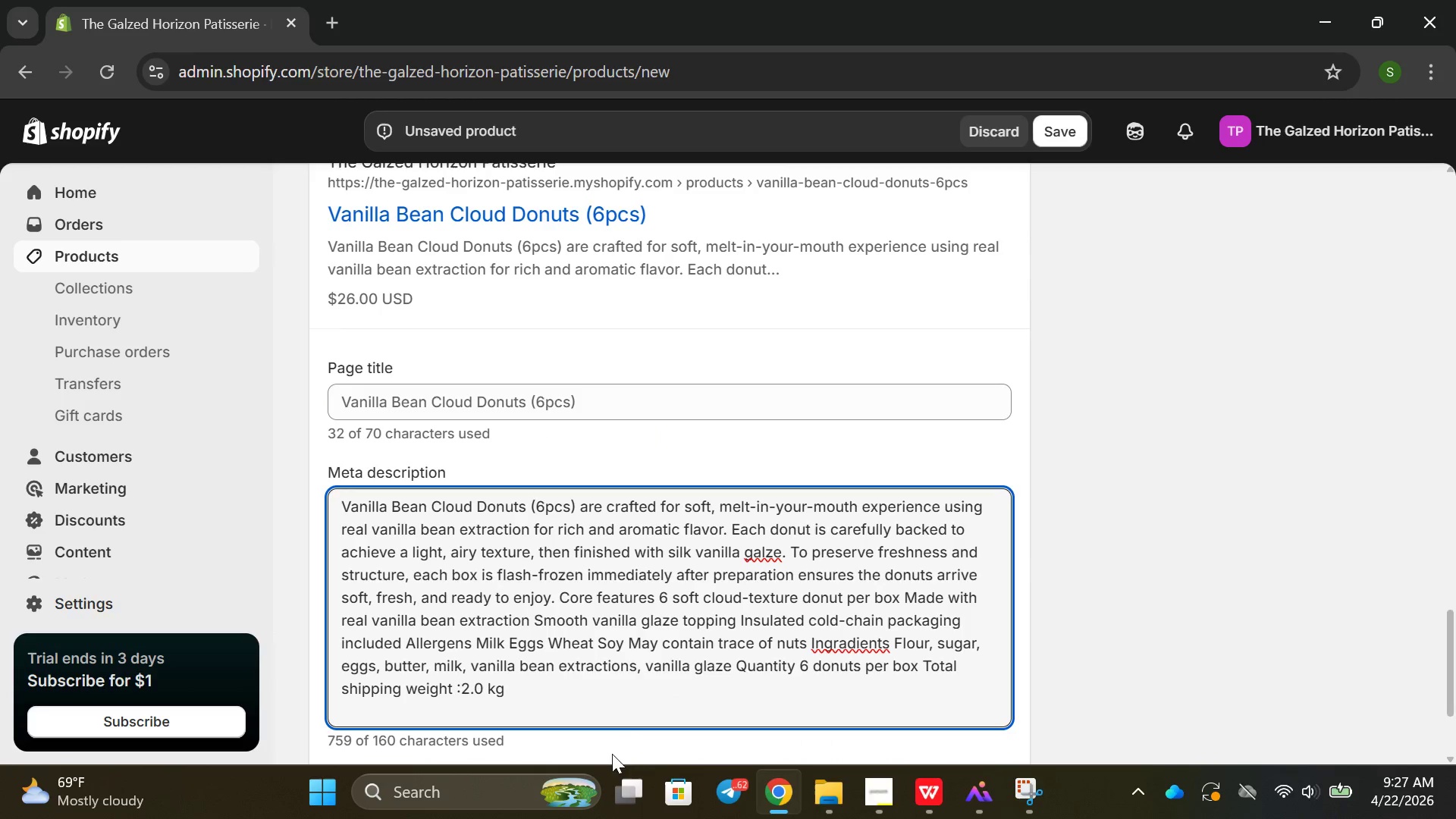 
left_click_drag(start_coordinate=[589, 667], to_coordinate=[592, 688])
 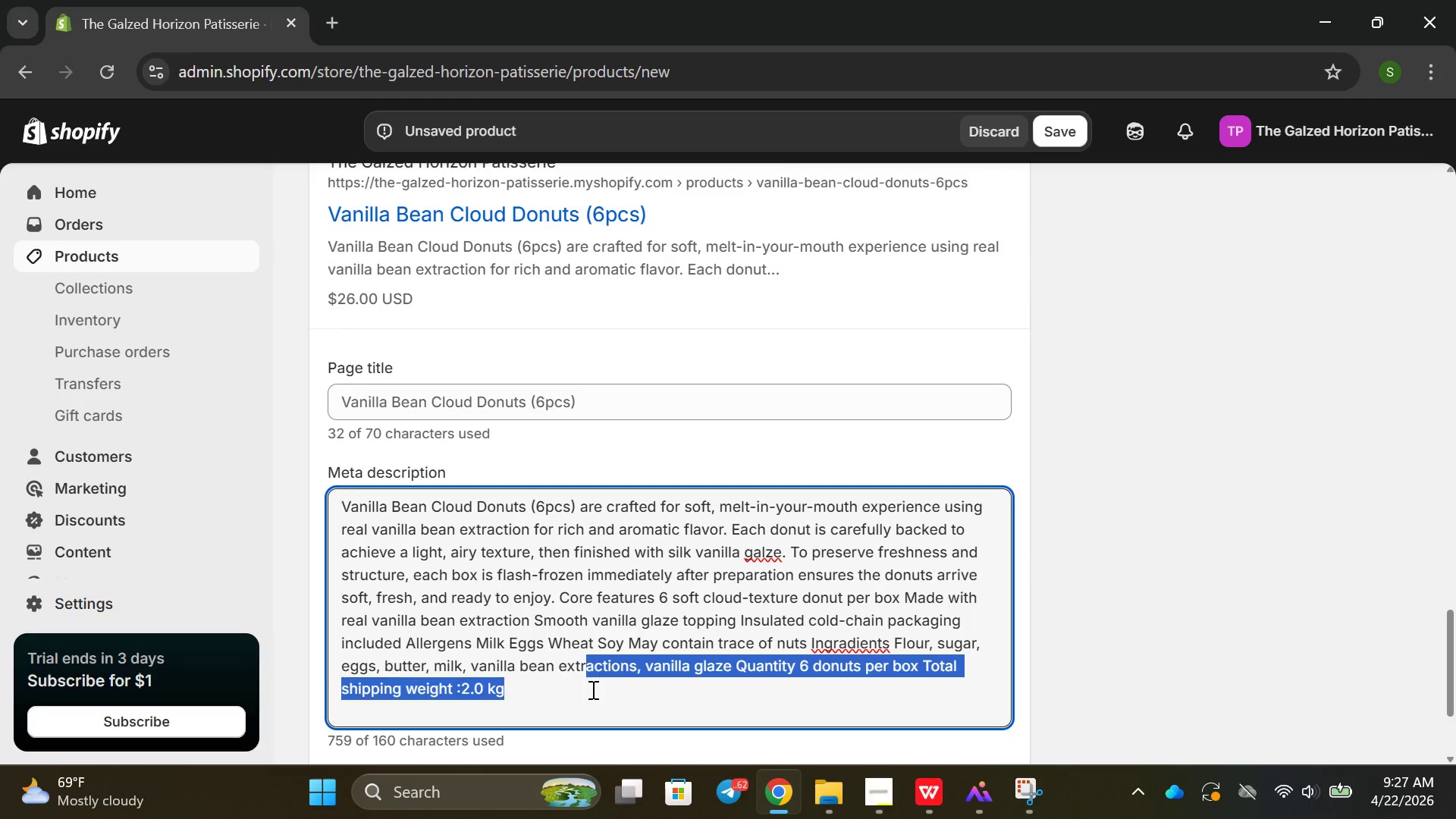 
left_click_drag(start_coordinate=[592, 689], to_coordinate=[355, 506])
 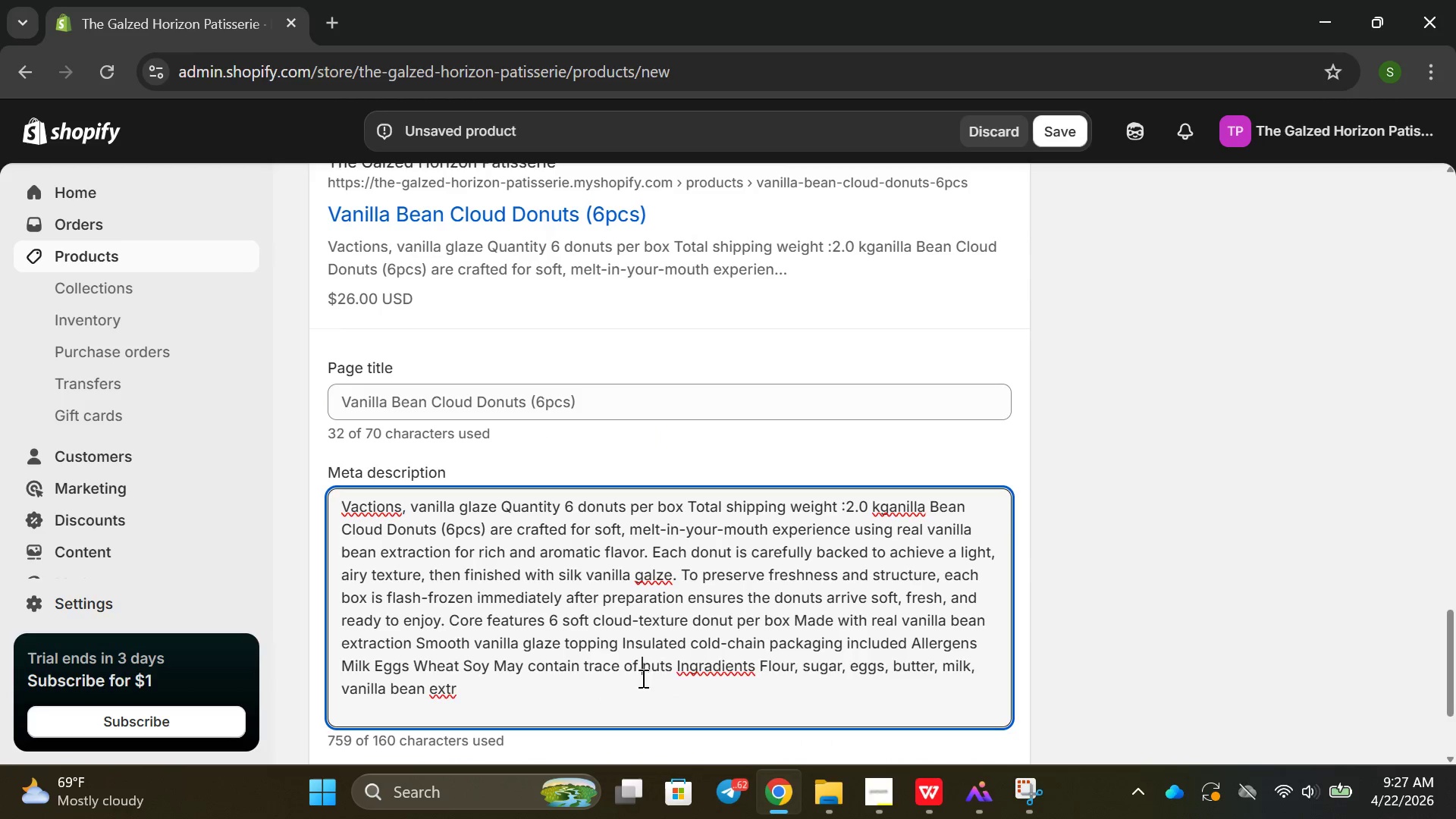 
triple_click([642, 679])
 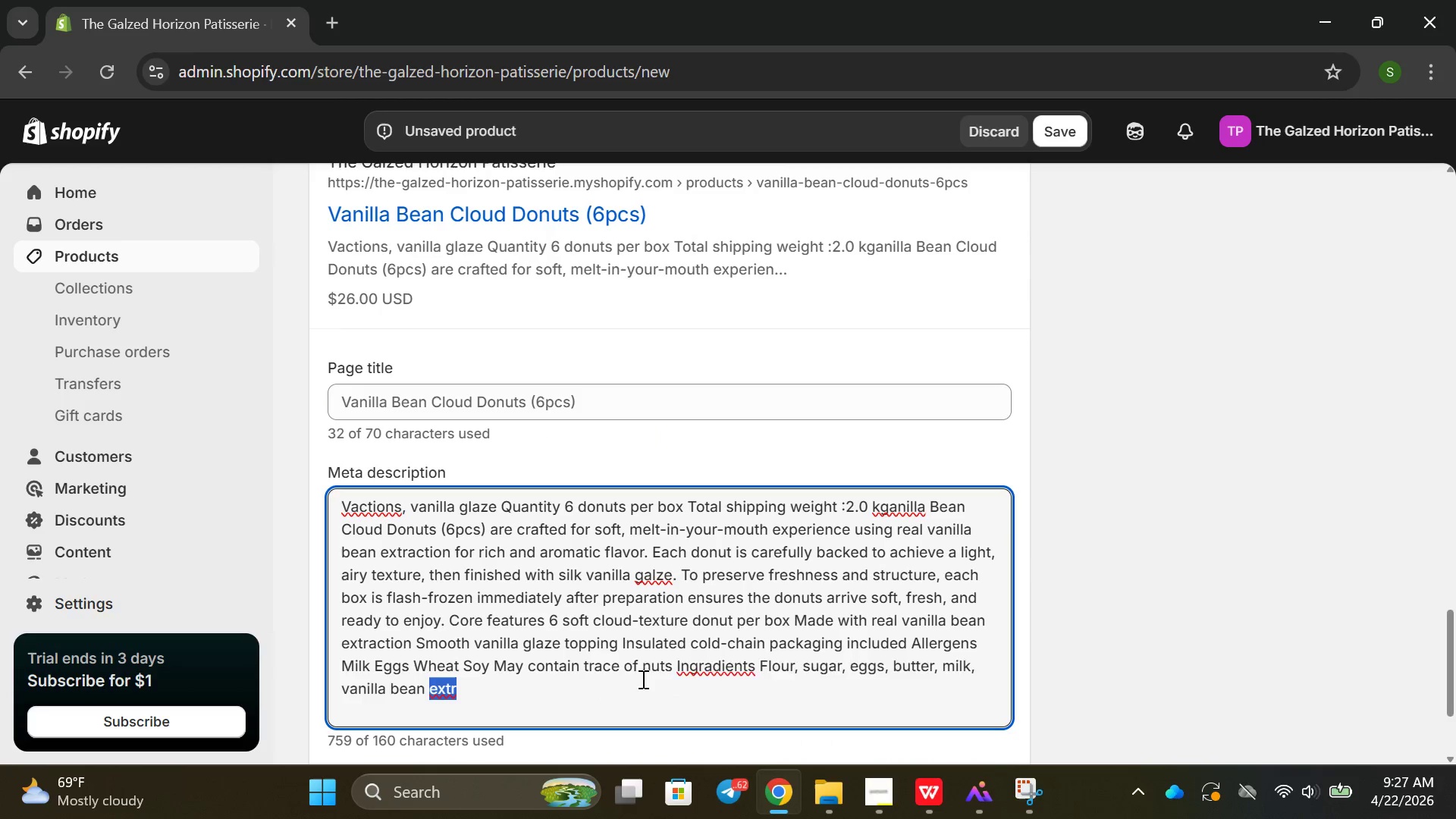 
left_click_drag(start_coordinate=[642, 679], to_coordinate=[642, 675])
 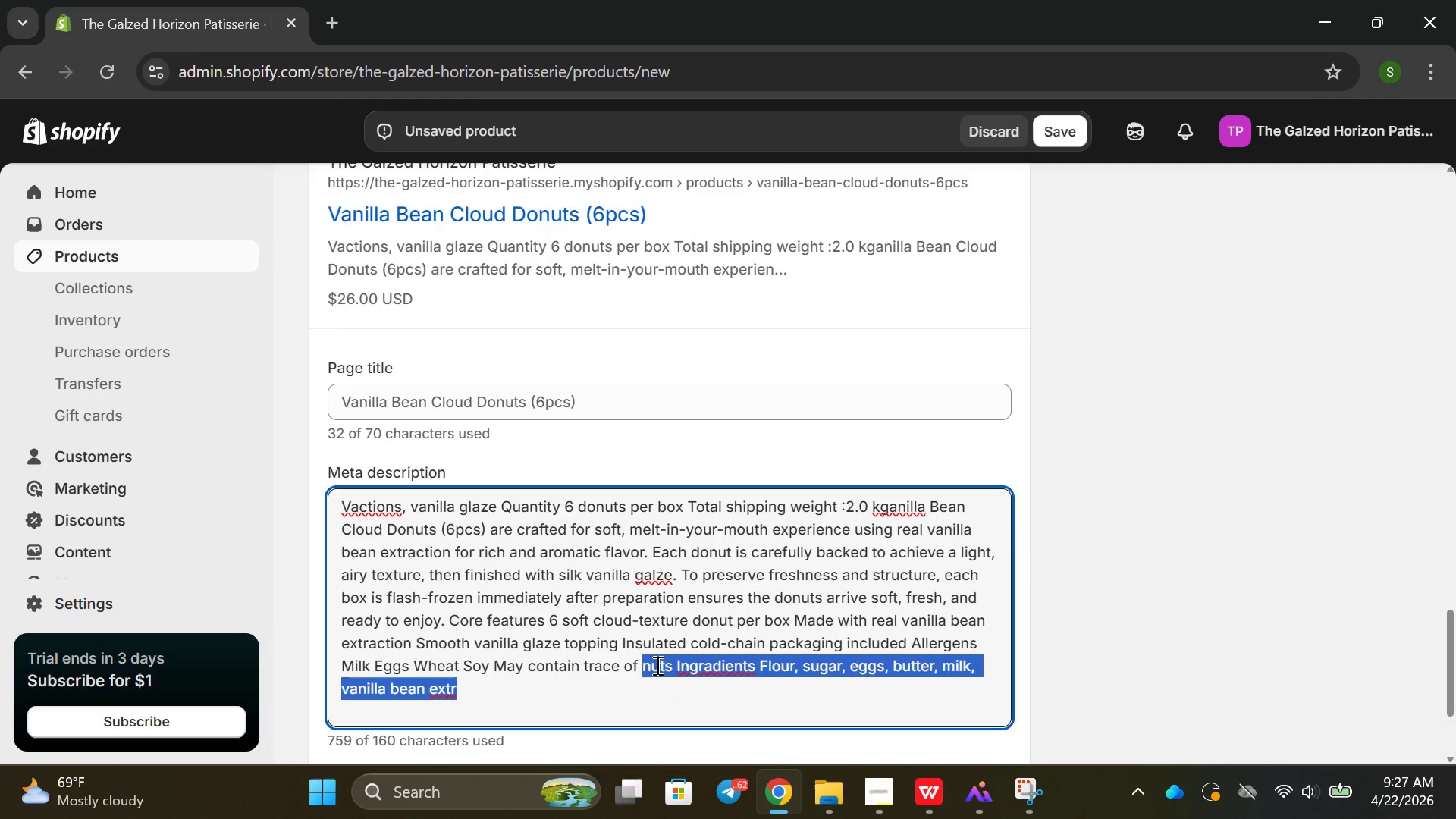 
left_click_drag(start_coordinate=[653, 664], to_coordinate=[646, 635])
 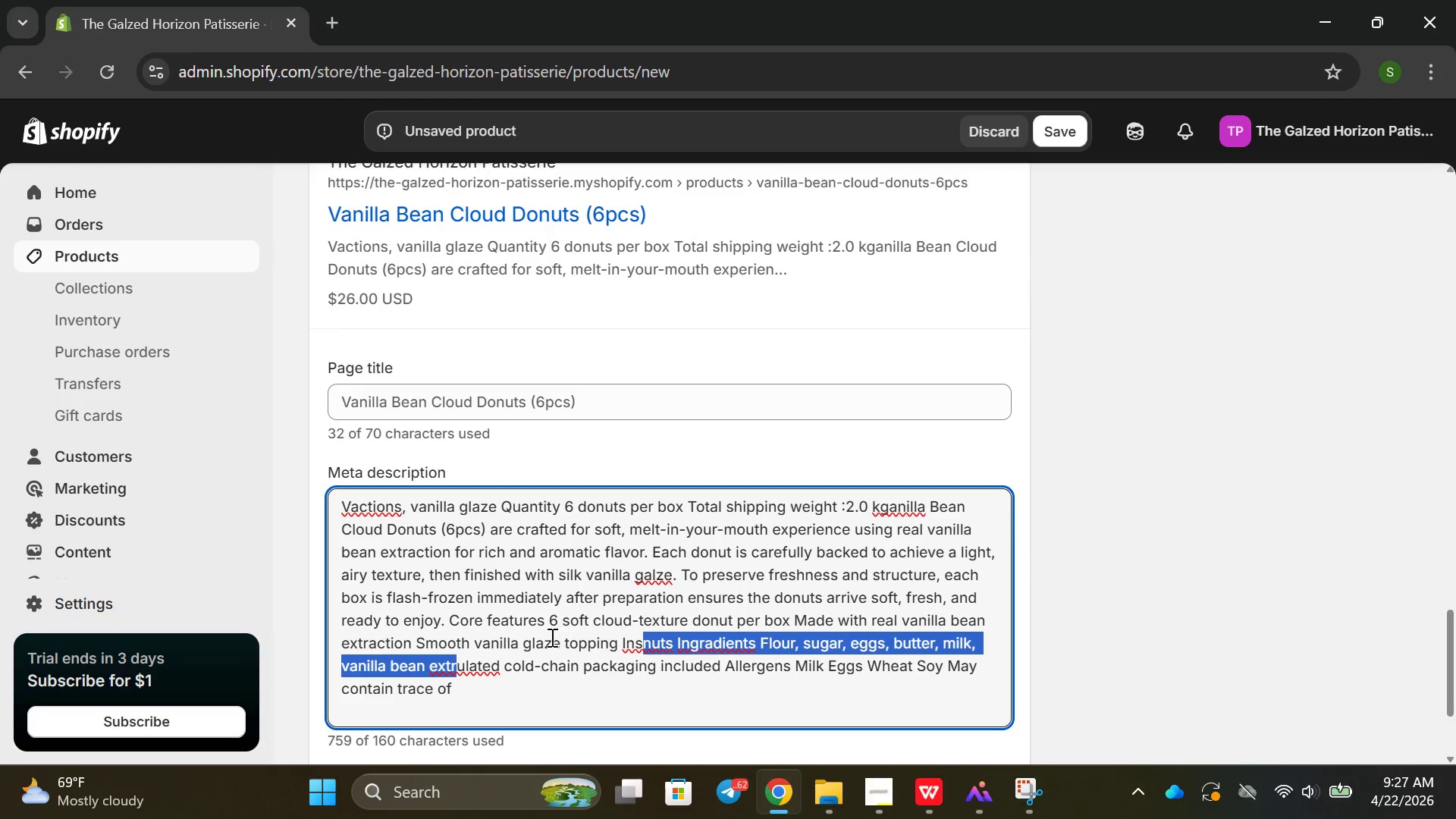 
left_click_drag(start_coordinate=[547, 758], to_coordinate=[538, 714])
 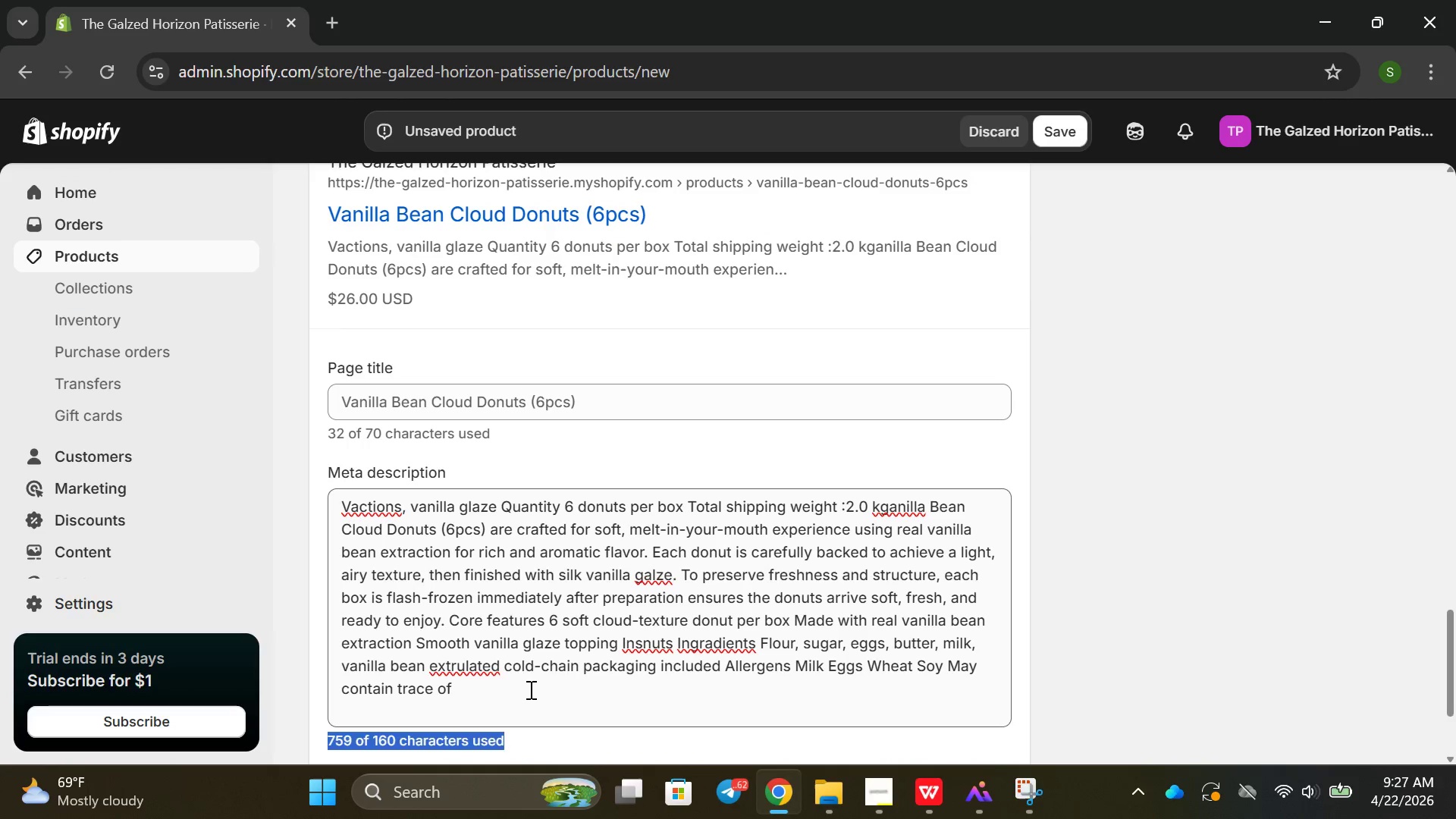 
left_click([529, 689])
 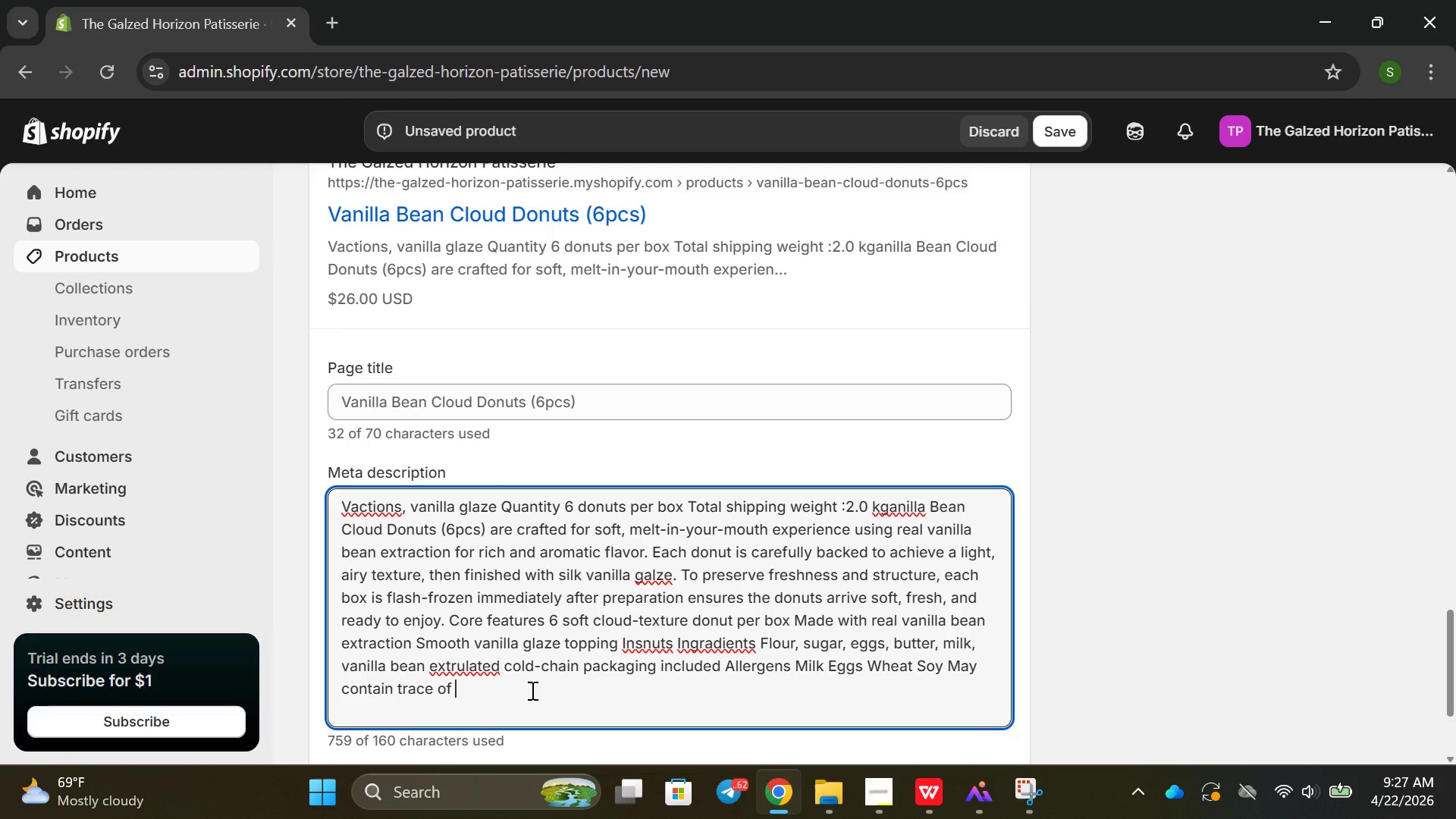 
left_click_drag(start_coordinate=[531, 690], to_coordinate=[329, 457])
 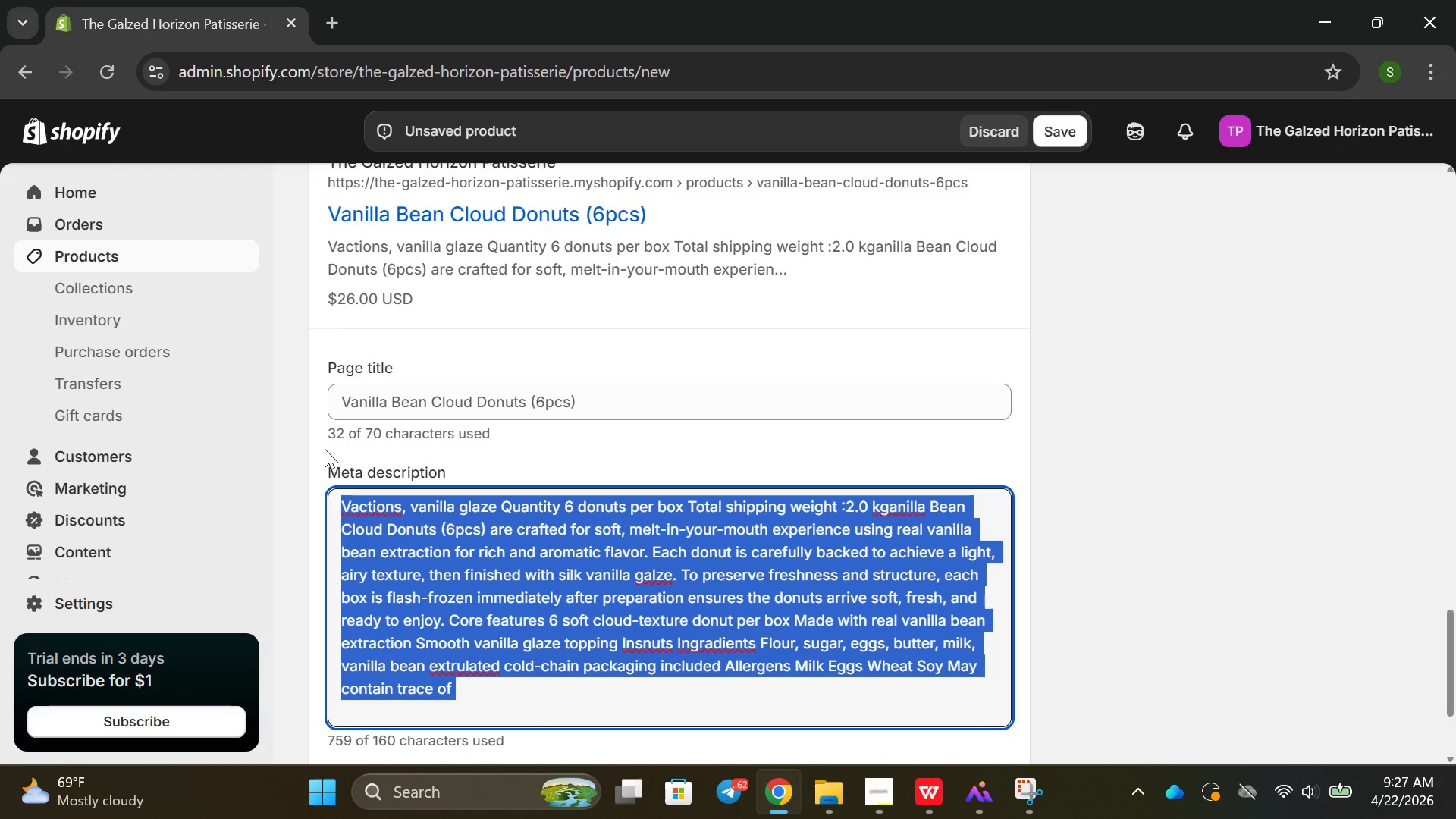 
key(Backspace)
 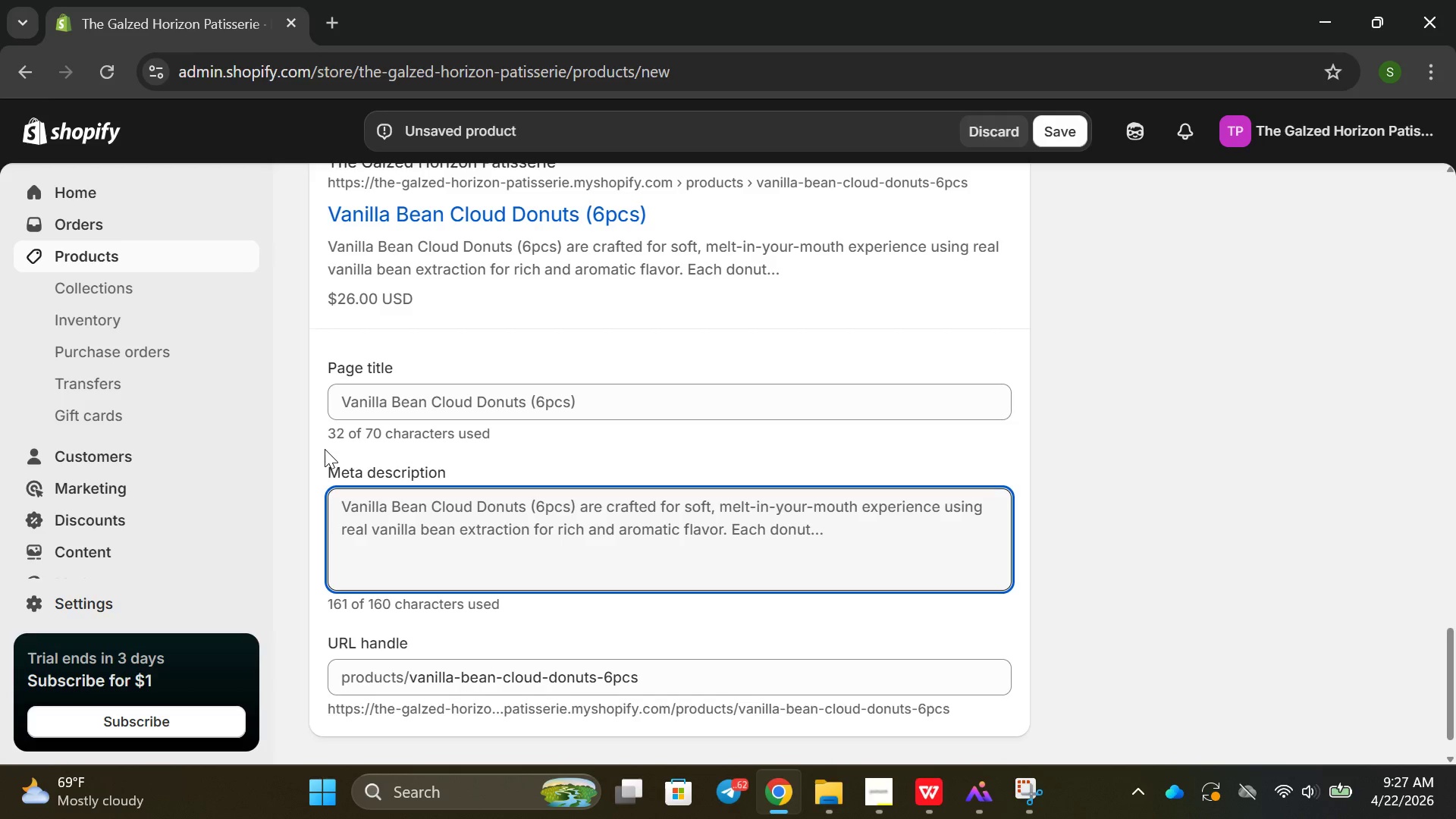 
wait(6.51)
 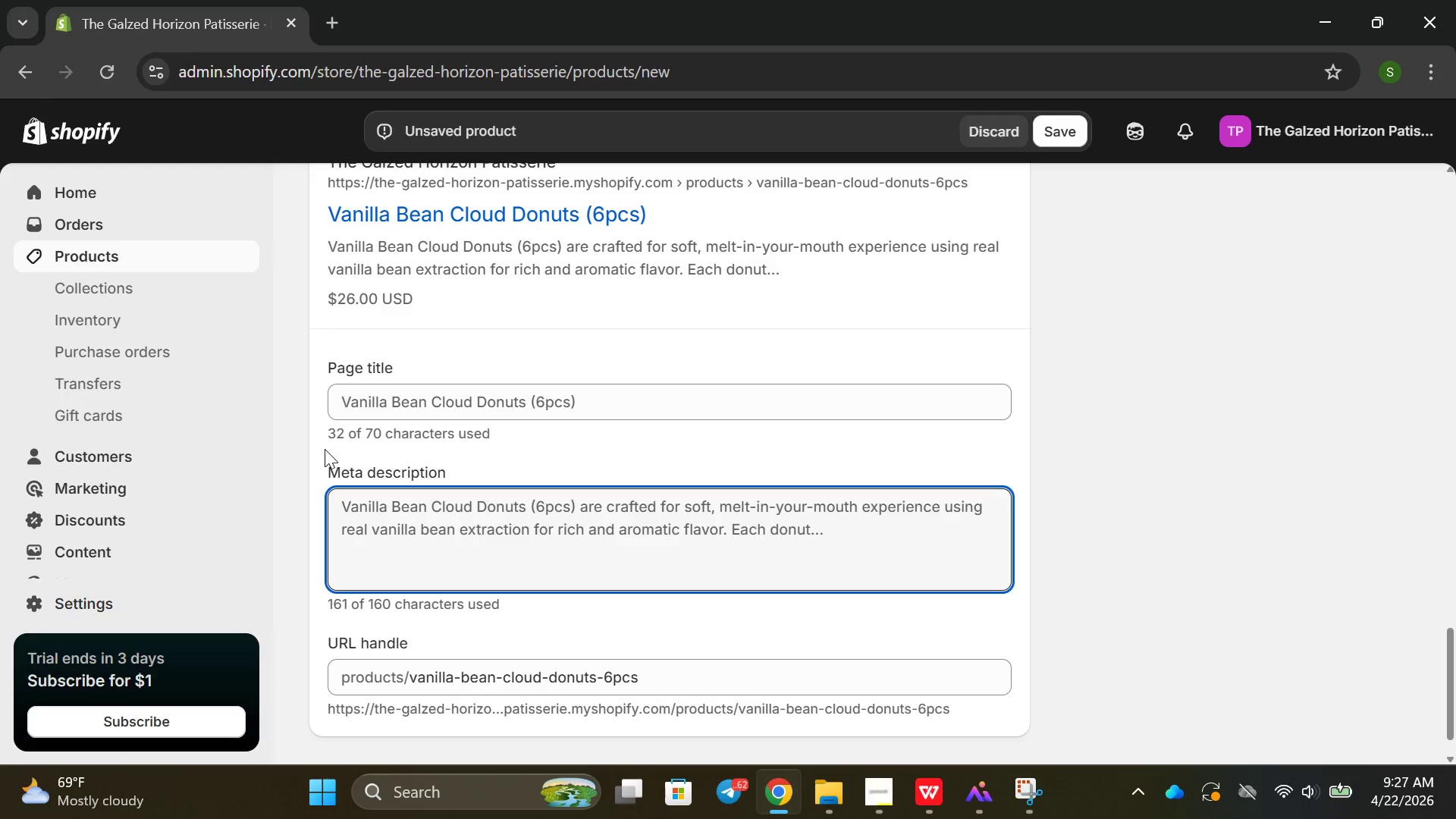 
type(Ao)
key(Backspace)
key(Backspace)
type(Sog)
key(Backspace)
type(ft and flutt)
key(Backspace)
key(Backspace)
type(ffy vanilla do)
key(Backspace)
key(Backspace)
type(bean doniuts )
key(Backspace)
key(Backspace)
key(Backspace)
key(Backspace)
key(Backspace)
type(uts with rich glaxe)
key(Backspace)
key(Backspace)
type(zed)
key(Backspace)
type(, flsh)
key(Backspace)
key(Backspace)
type(asj)
key(Backspace)
type(h-for)
key(Backspace)
key(Backspace)
type(rox)
key(Backspace)
type(zen and delievered in premium insulated packaging di)
key(Backspace)
key(Backspace)
type(for luxury dessrt ecpr)
key(Backspace)
key(Backspace)
key(Backspace)
type(xperer)
key(Backspace)
type(ience.)
 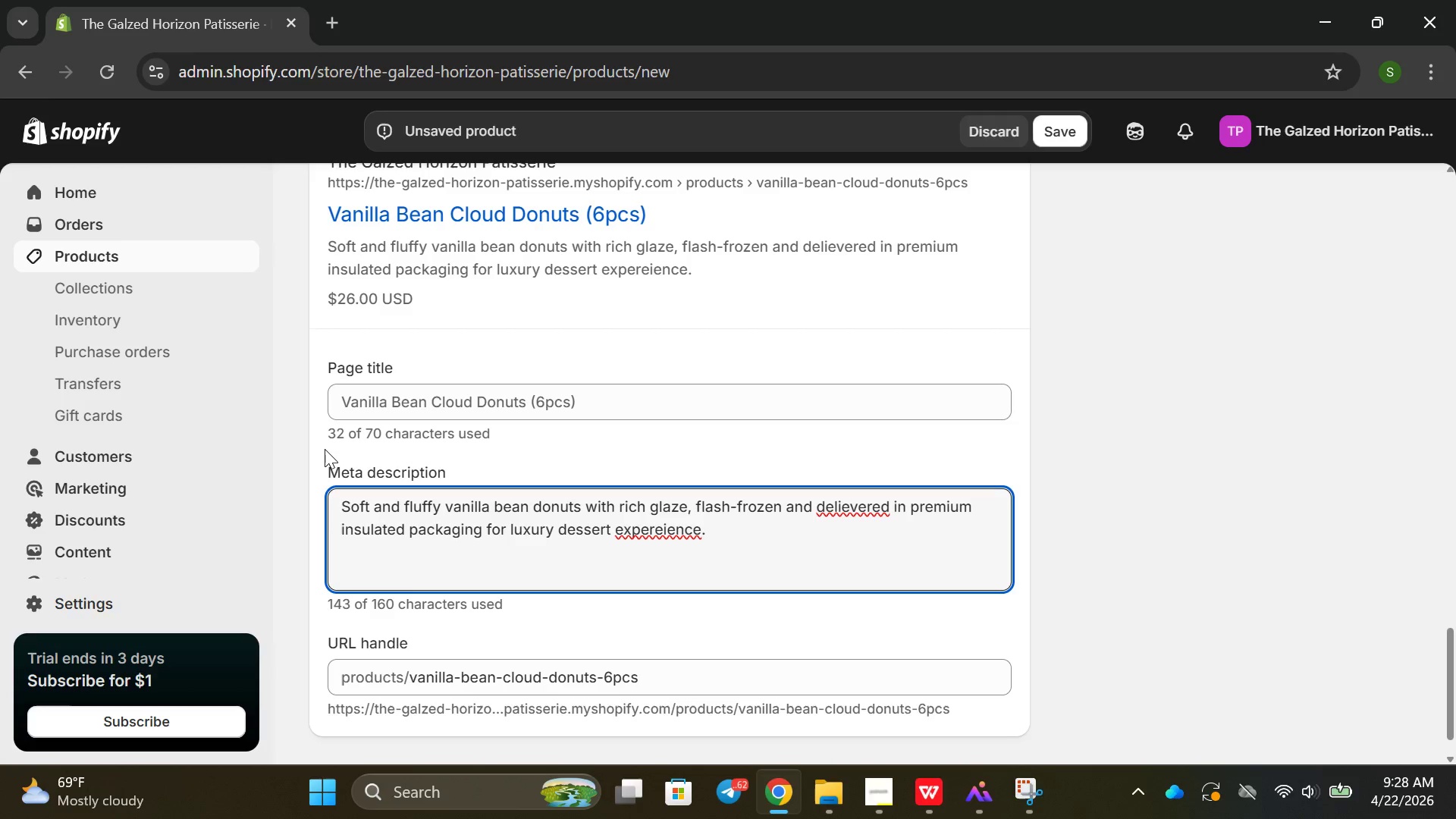 
key(ArrowLeft)
 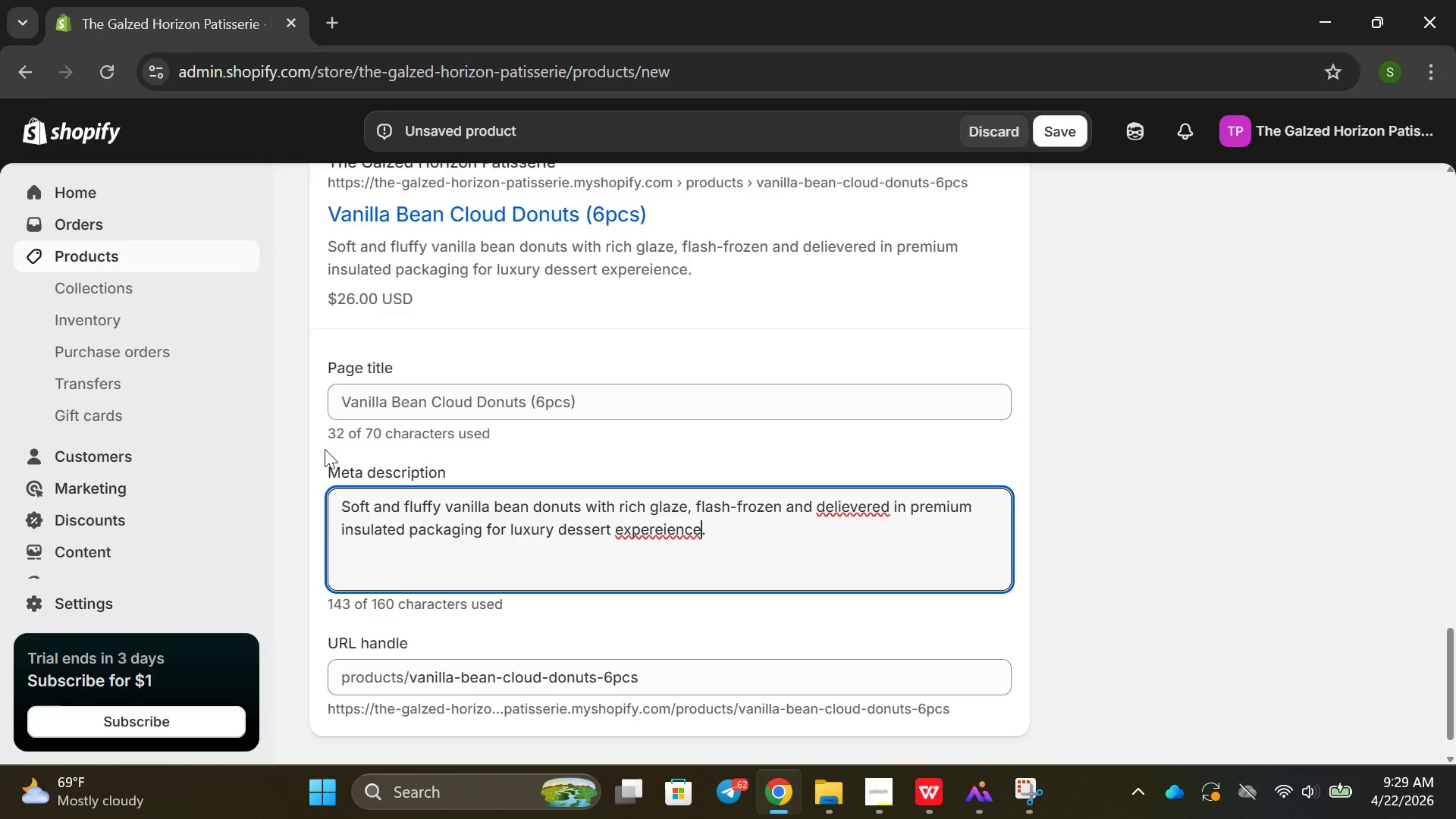 
key(ArrowLeft)
 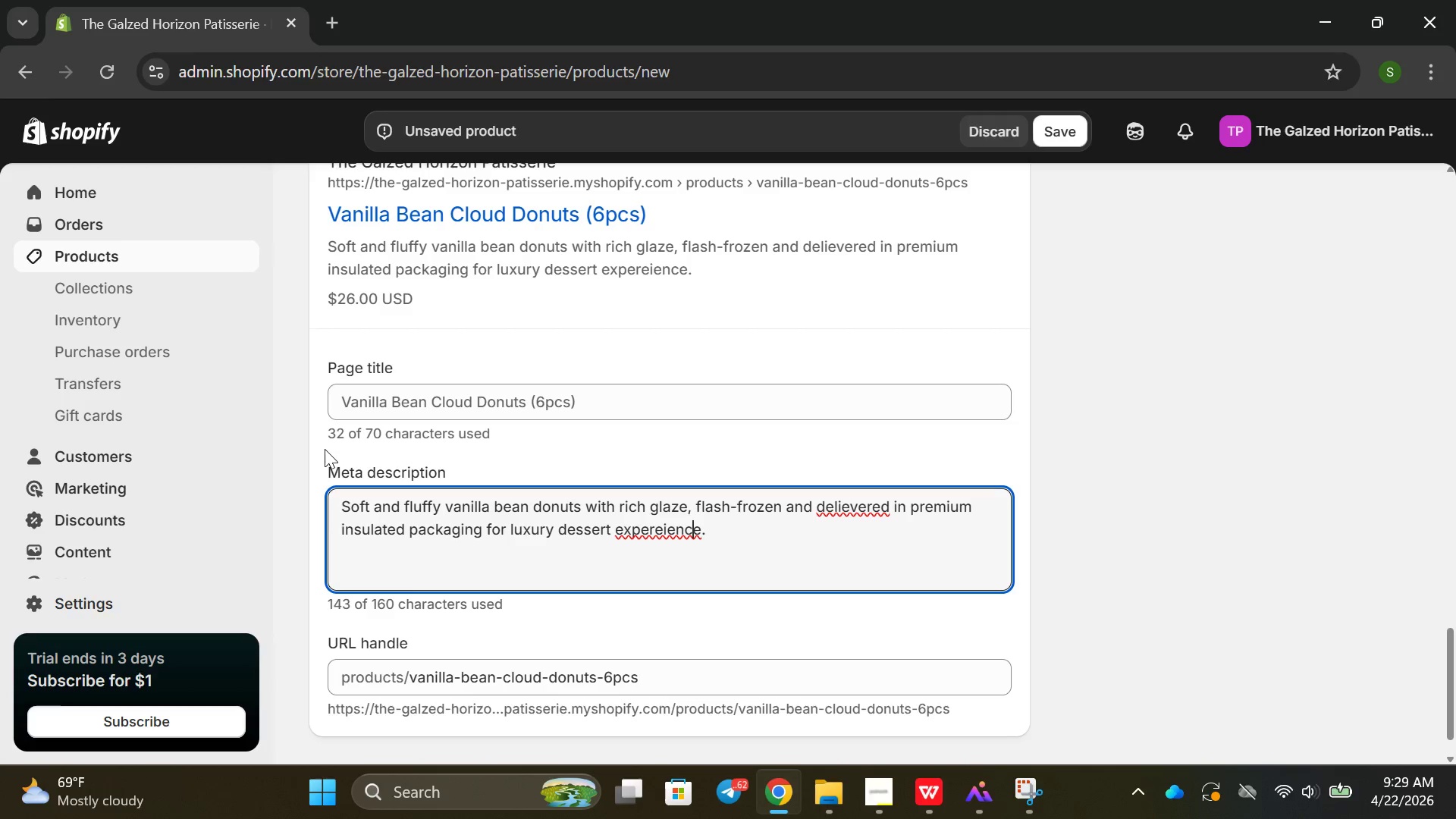 
hold_key(key=ArrowLeft, duration=0.52)
 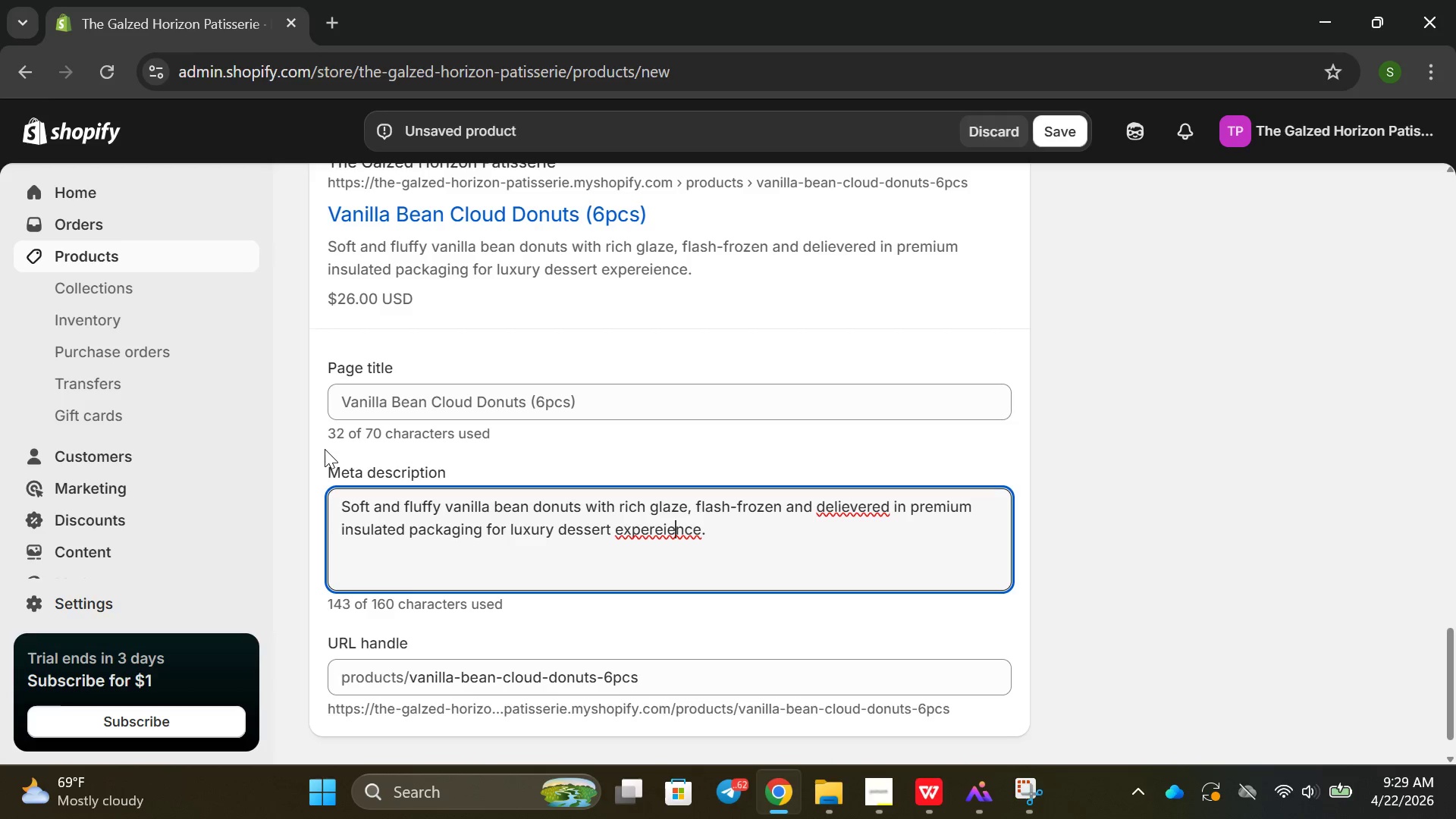 
key(ArrowLeft)
 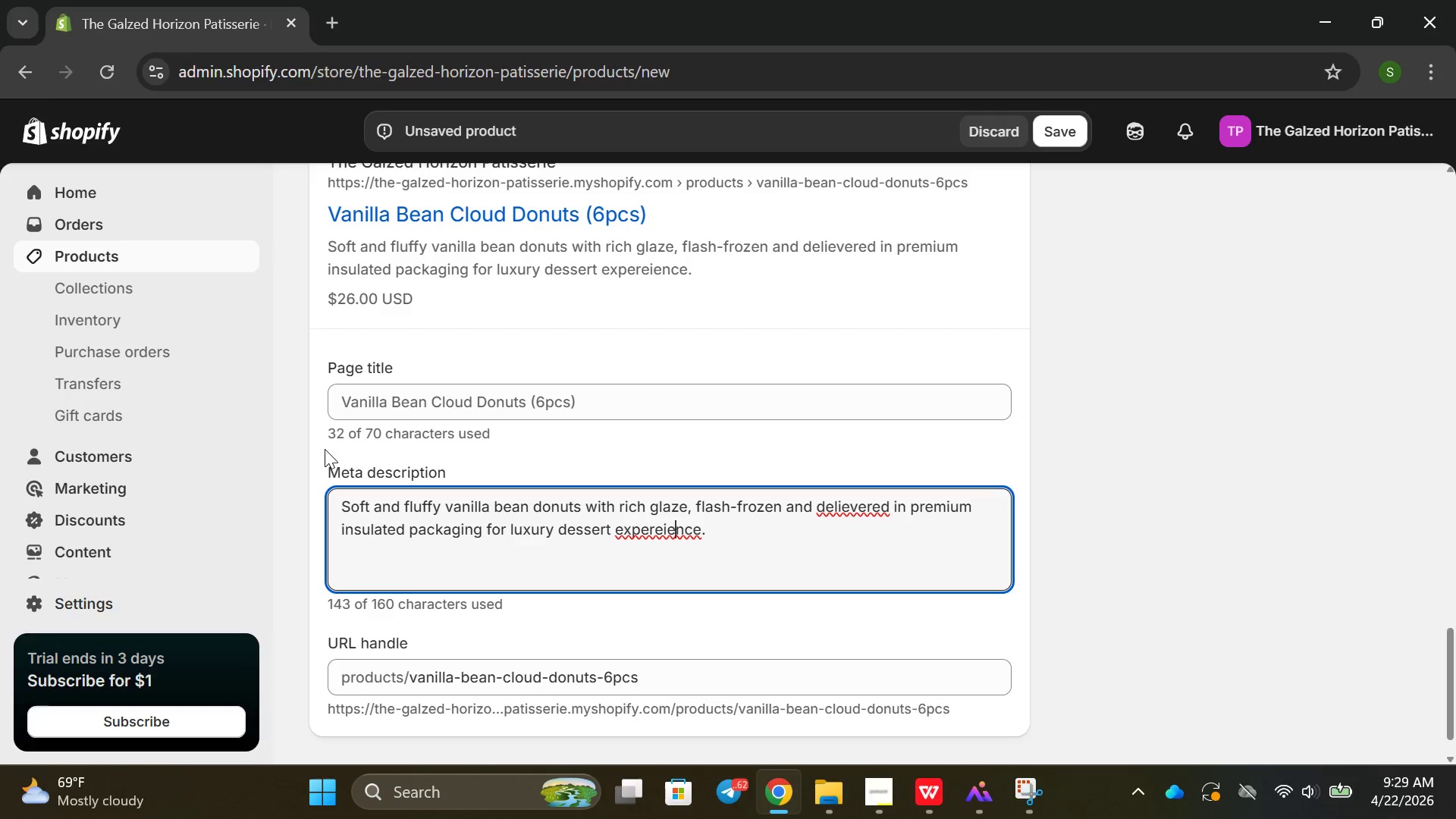 
key(ArrowLeft)
 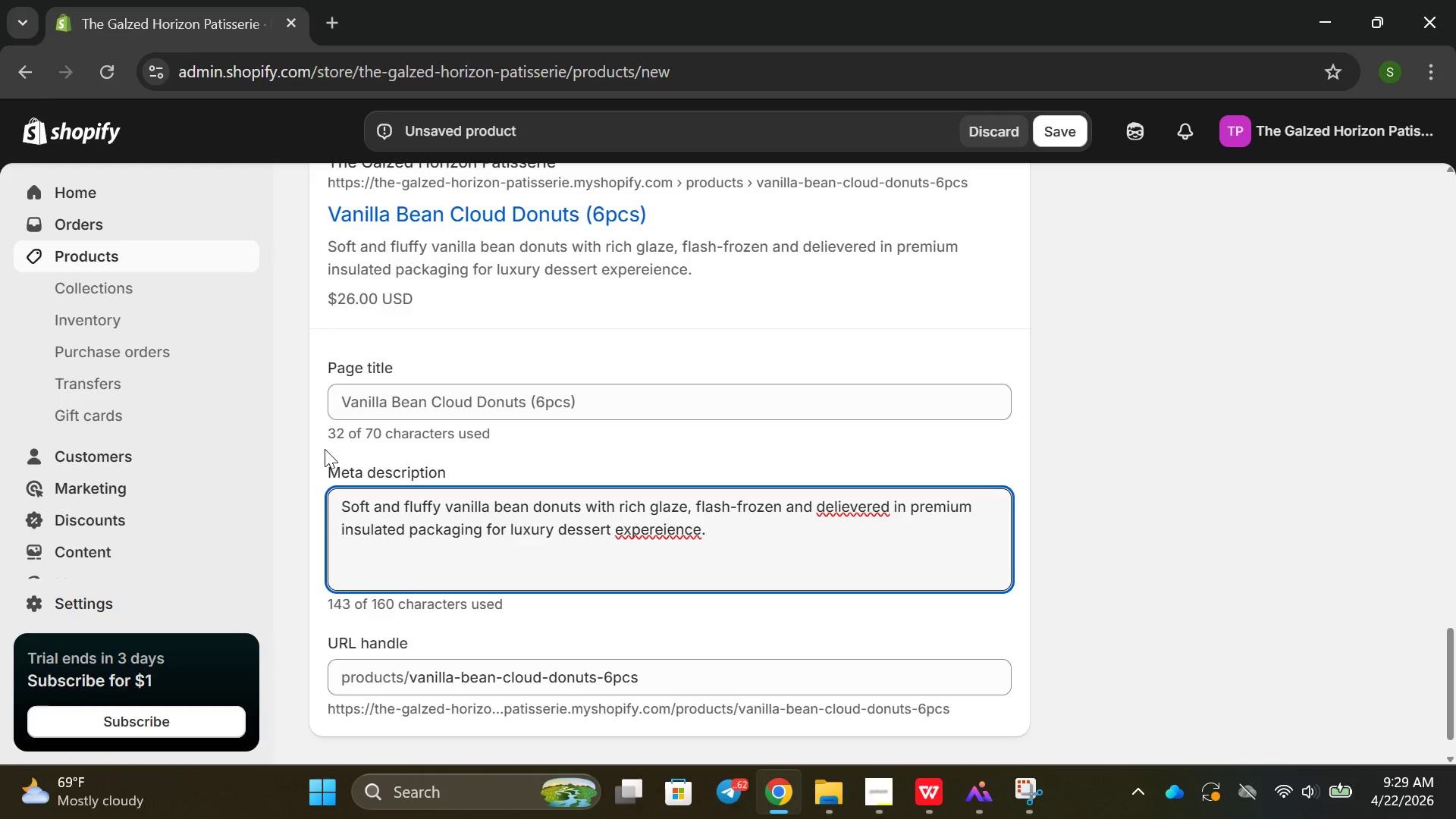 
key(Backspace)
 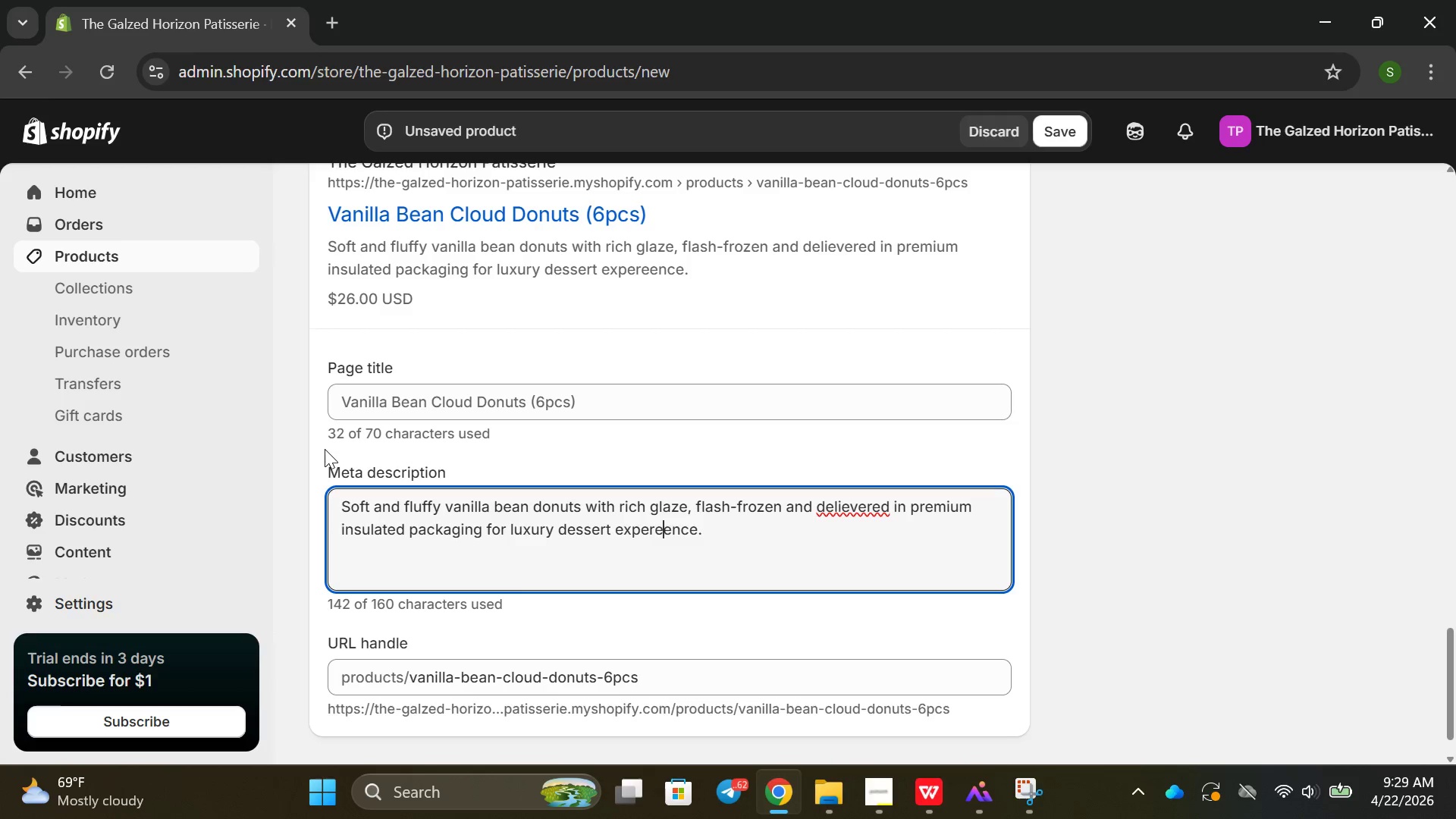 
key(Backspace)
 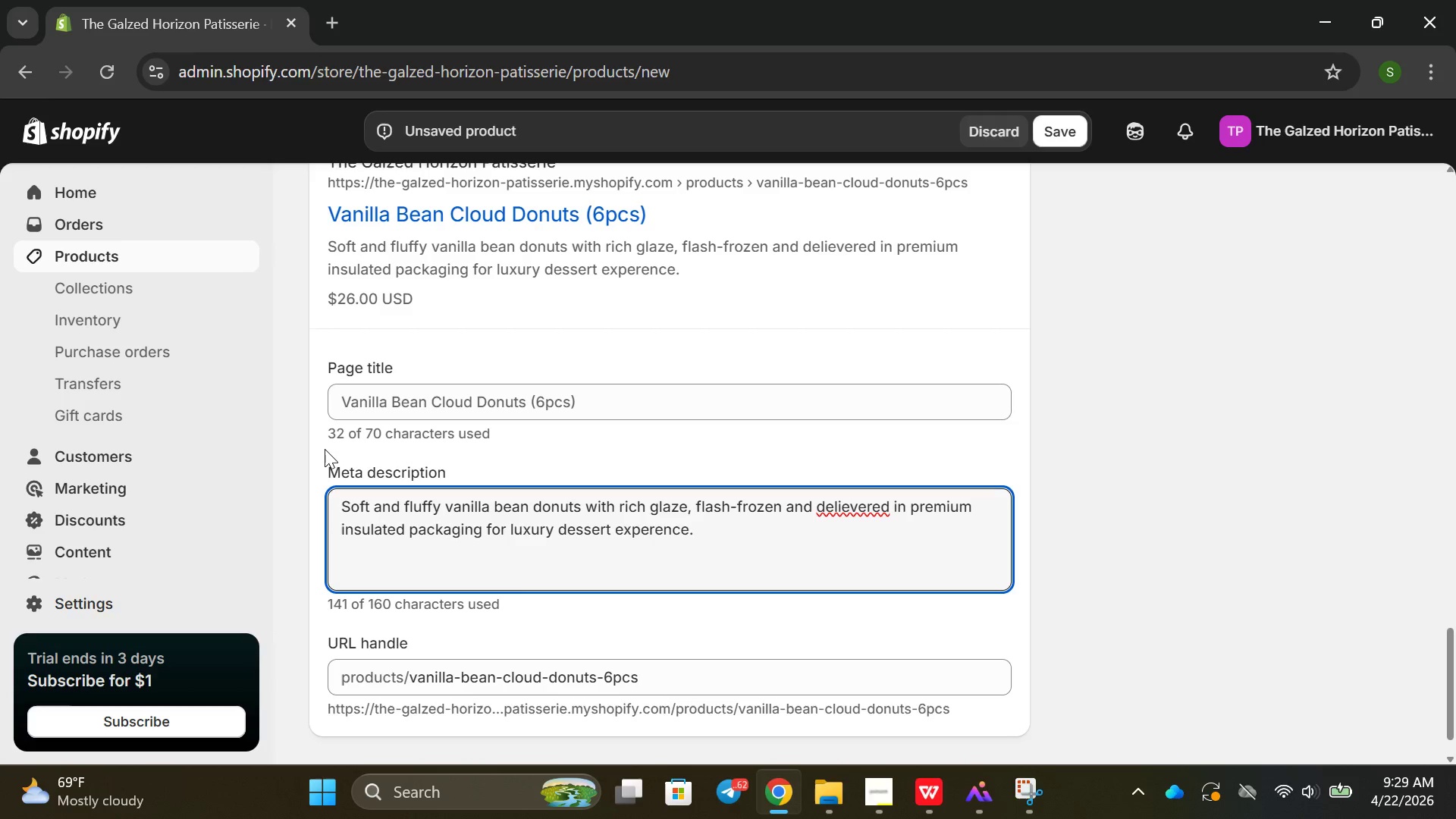 
key(I)
 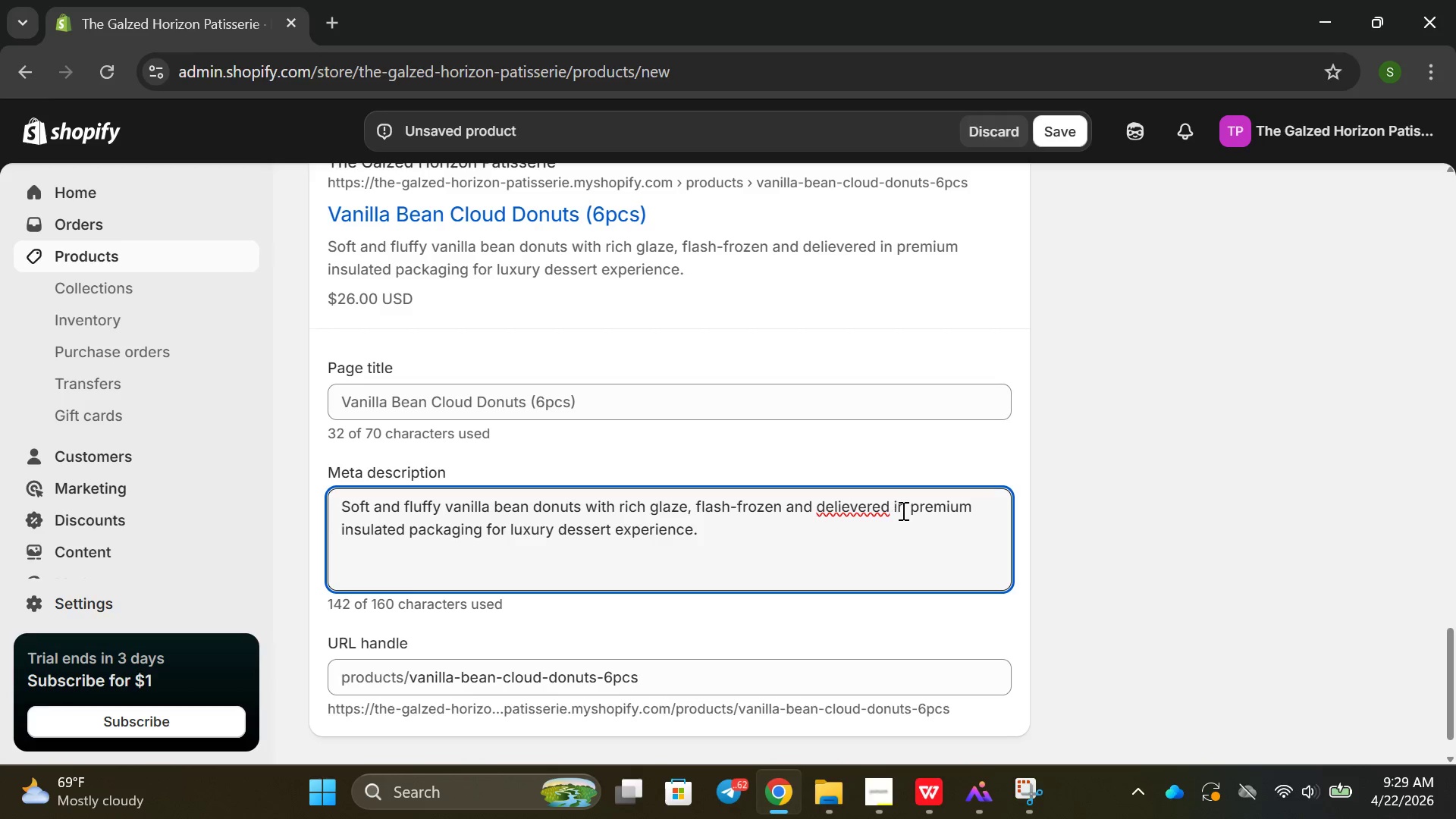 
left_click([893, 510])
 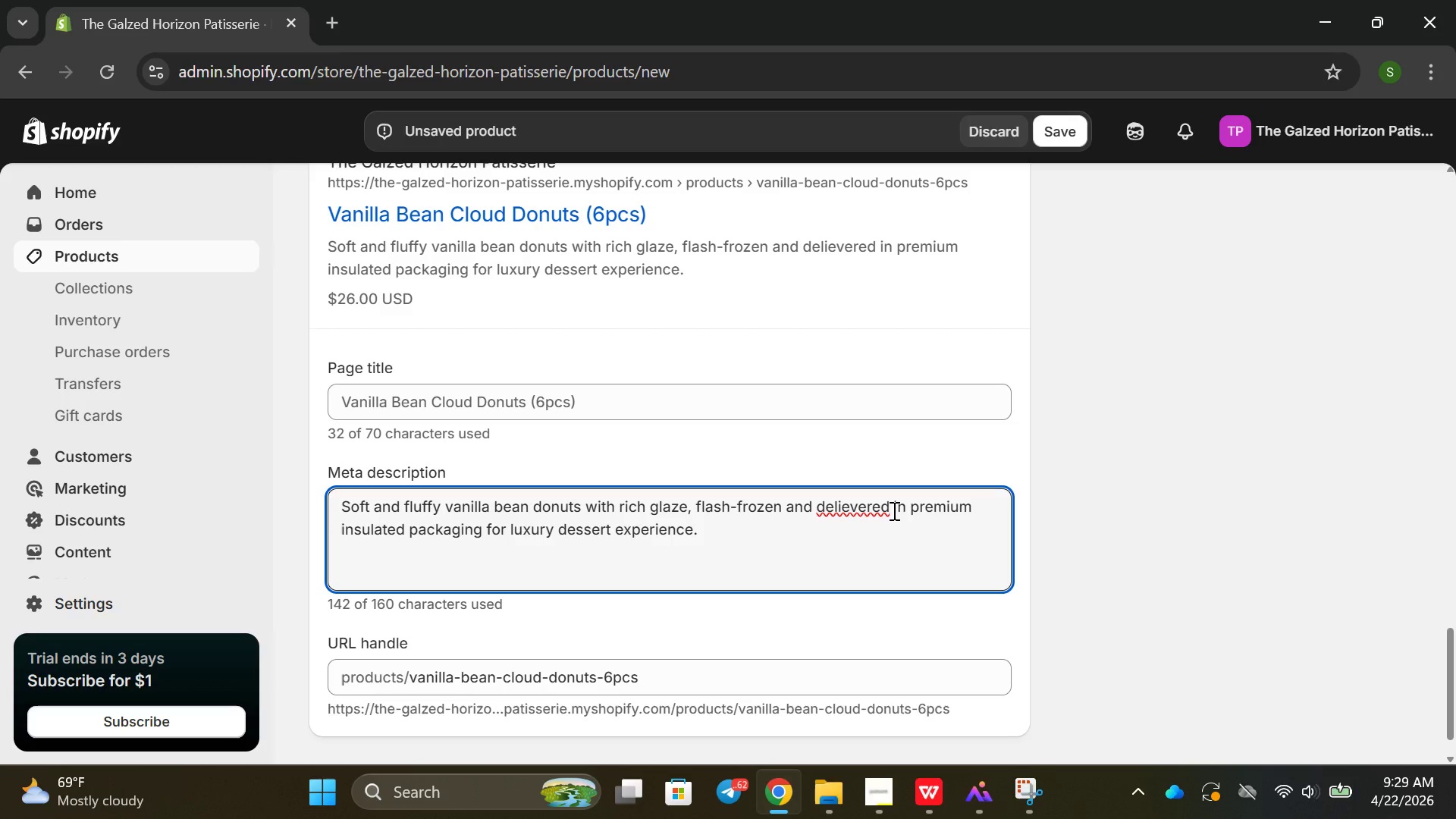 
key(ArrowLeft)
 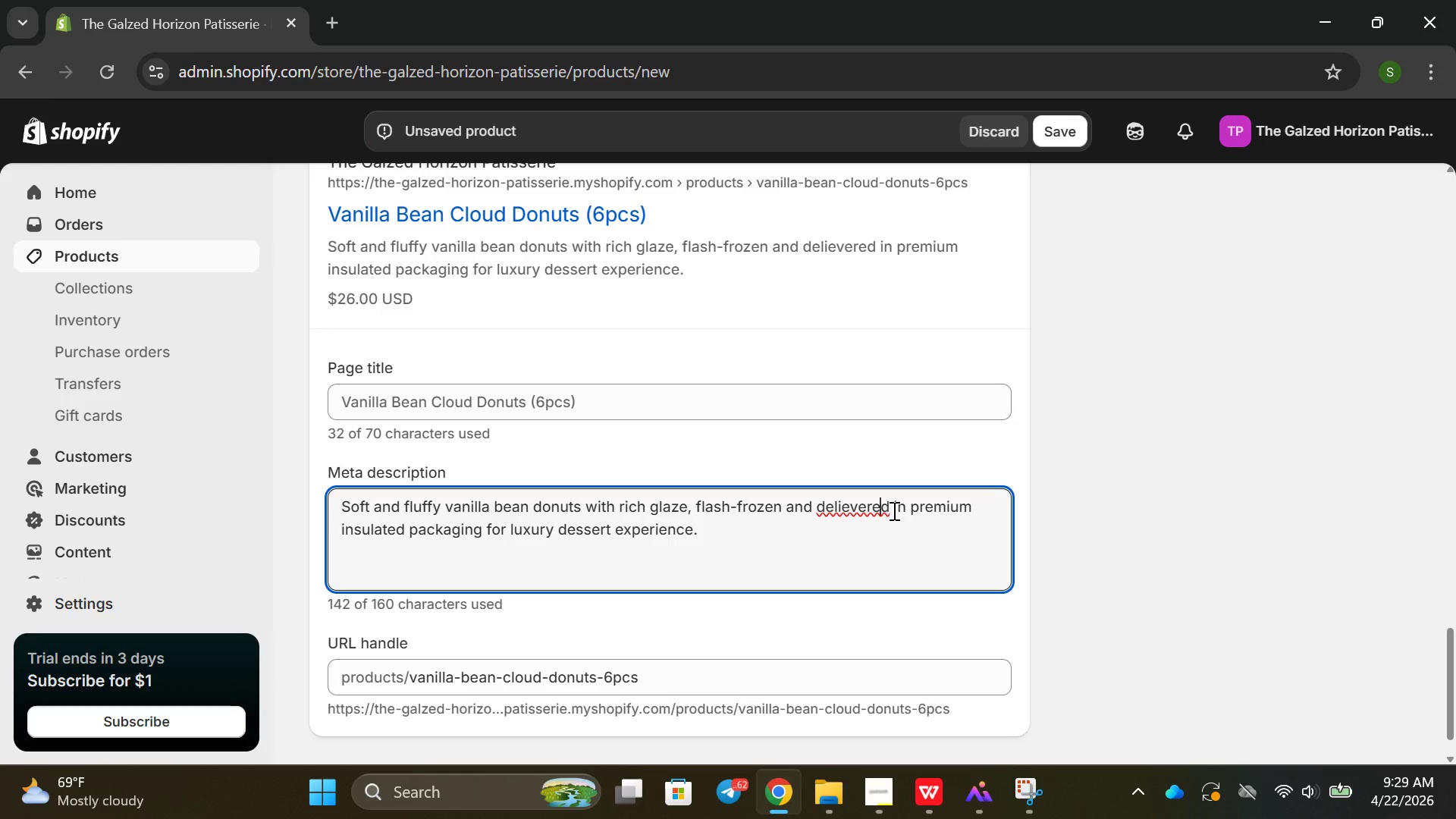 
key(ArrowLeft)
 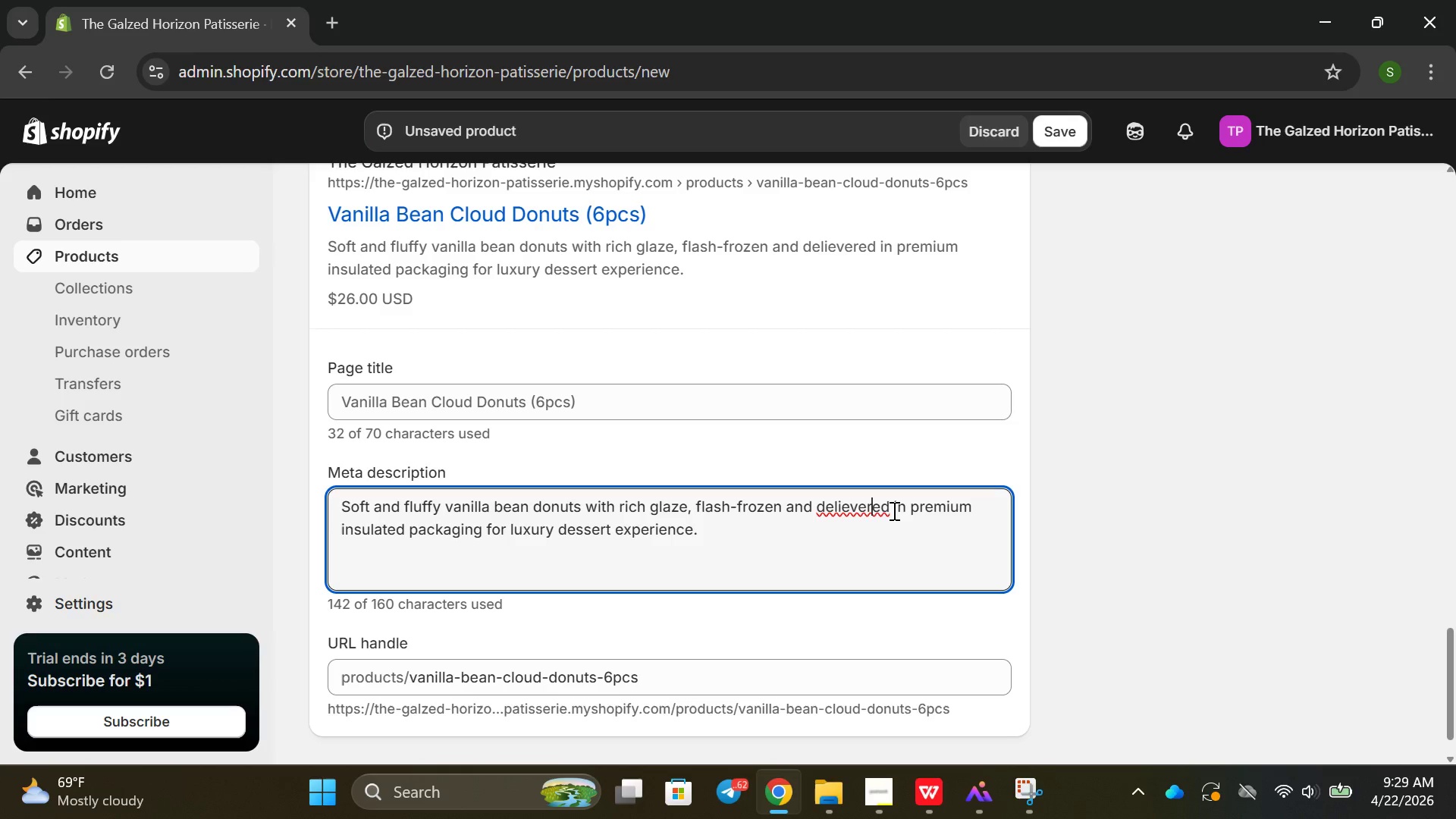 
key(ArrowLeft)
 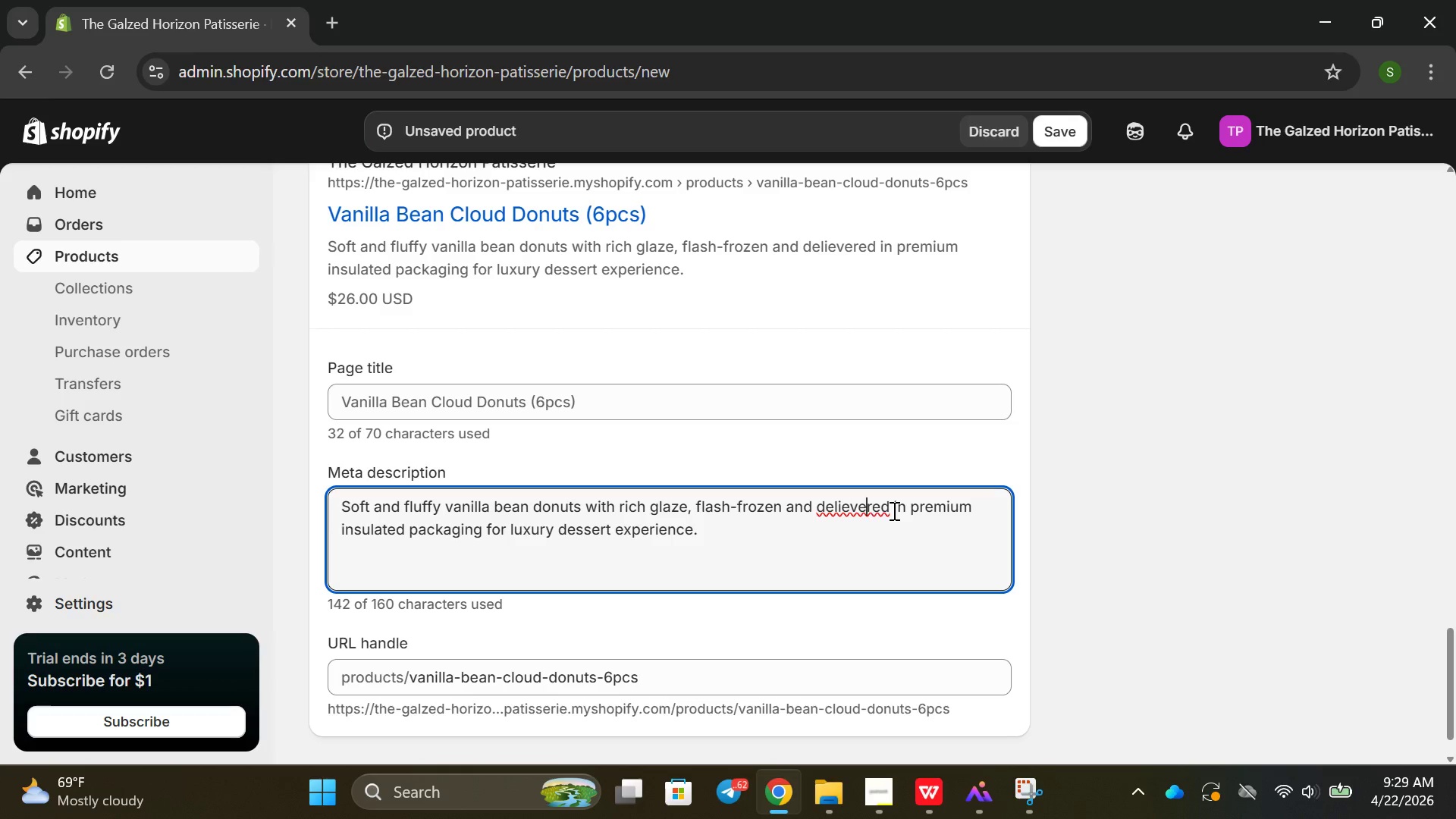 
key(ArrowLeft)
 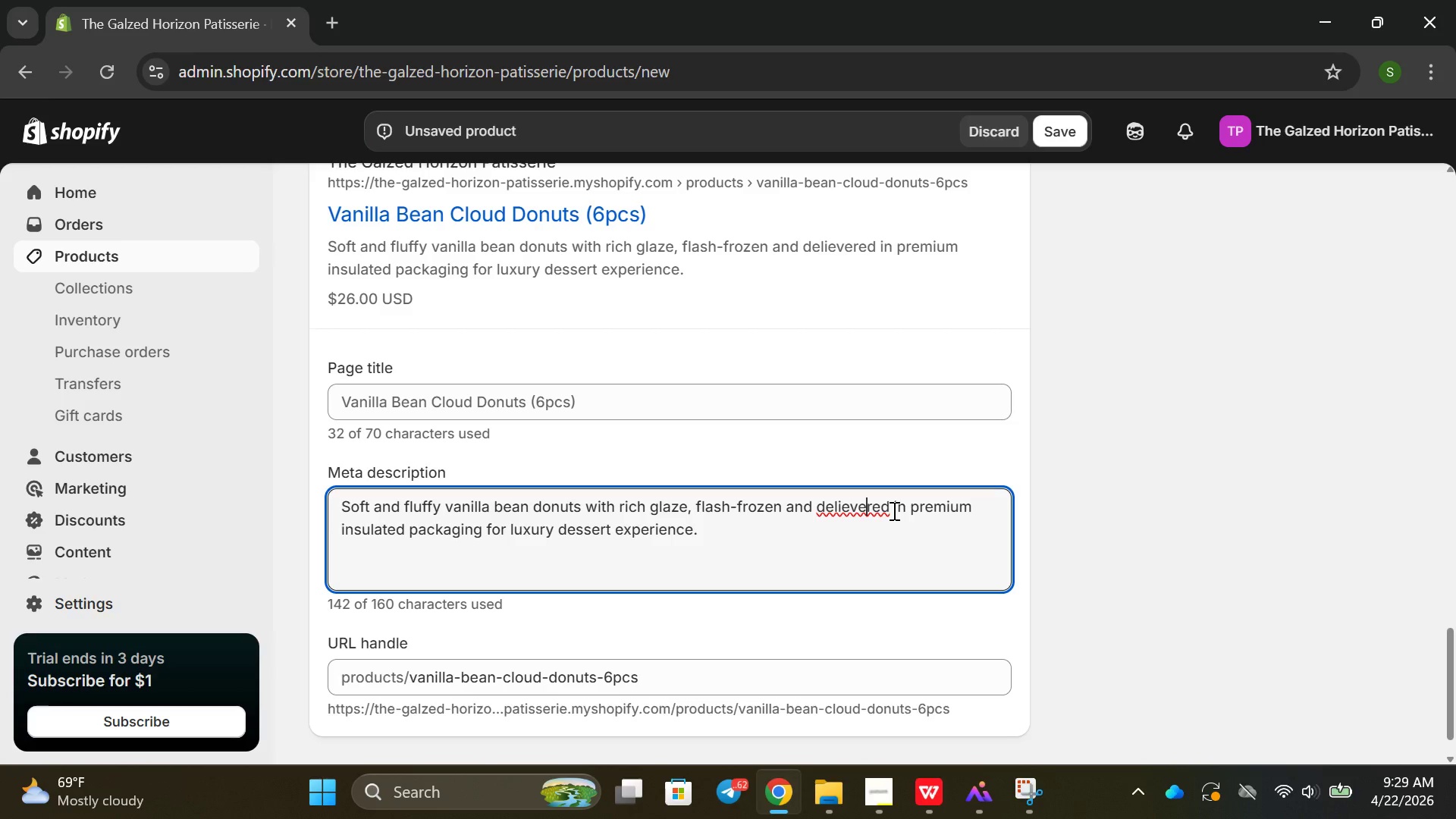 
key(Backspace)
 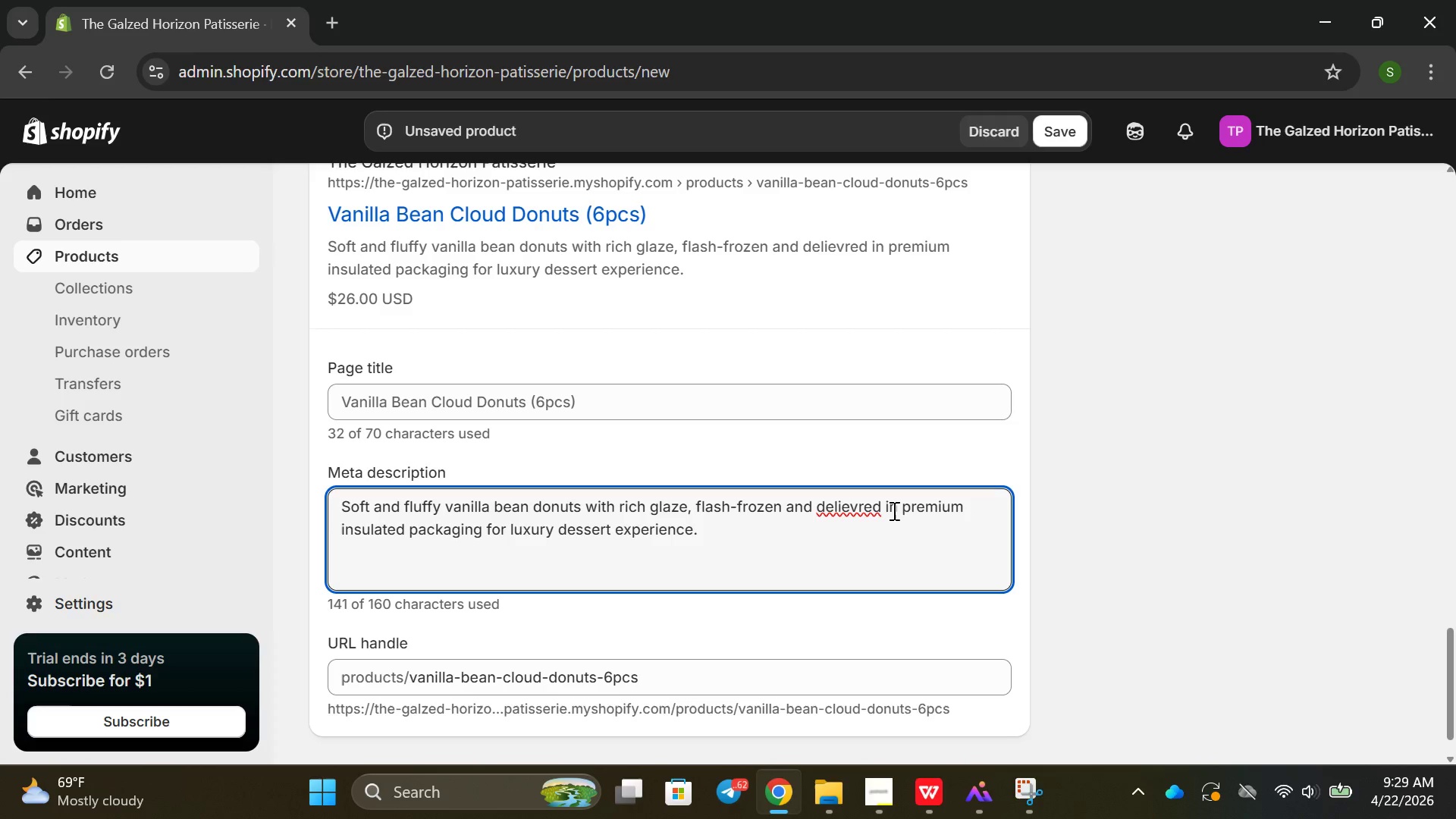 
key(Backspace)
 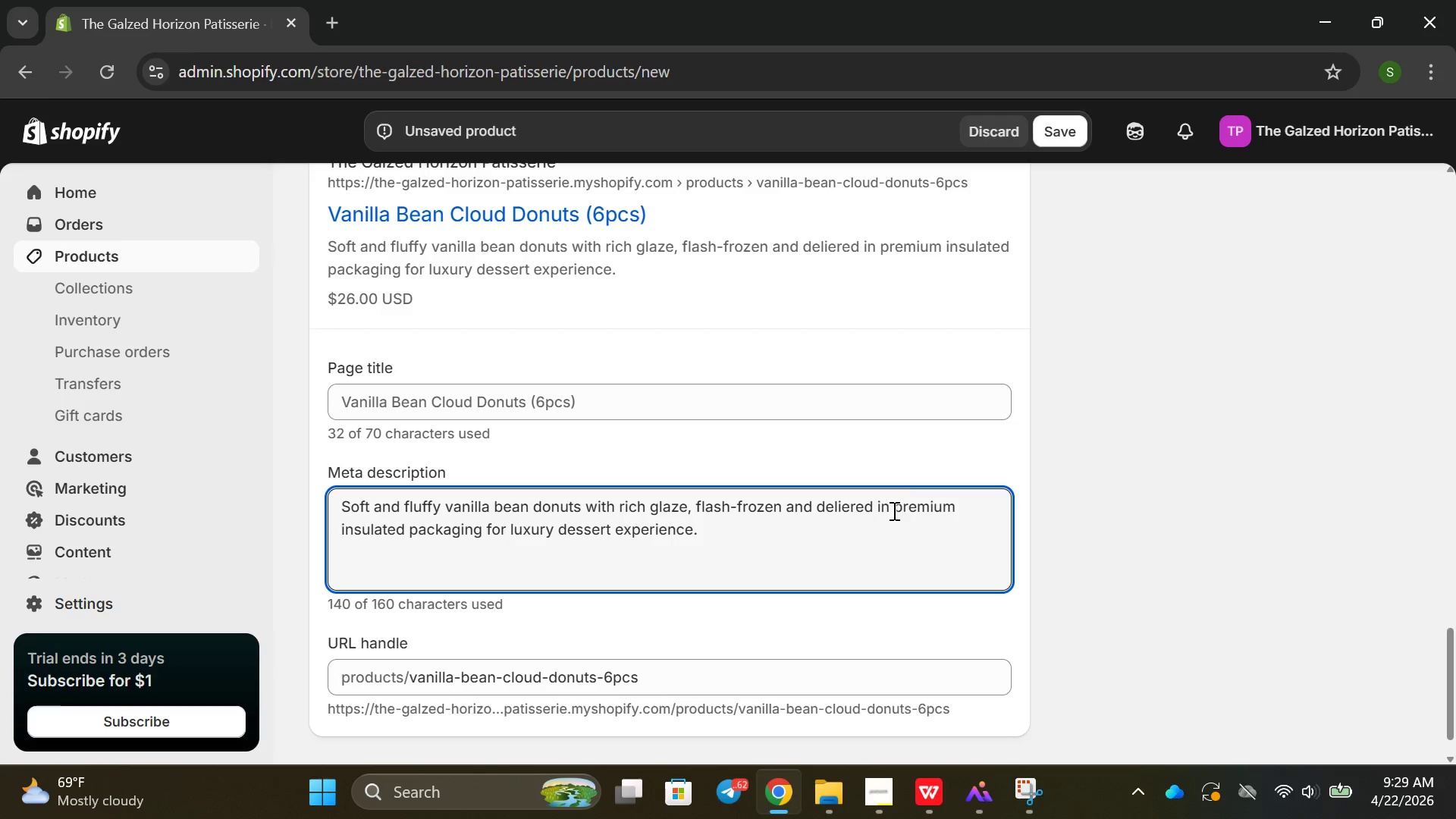 
key(Backspace)
 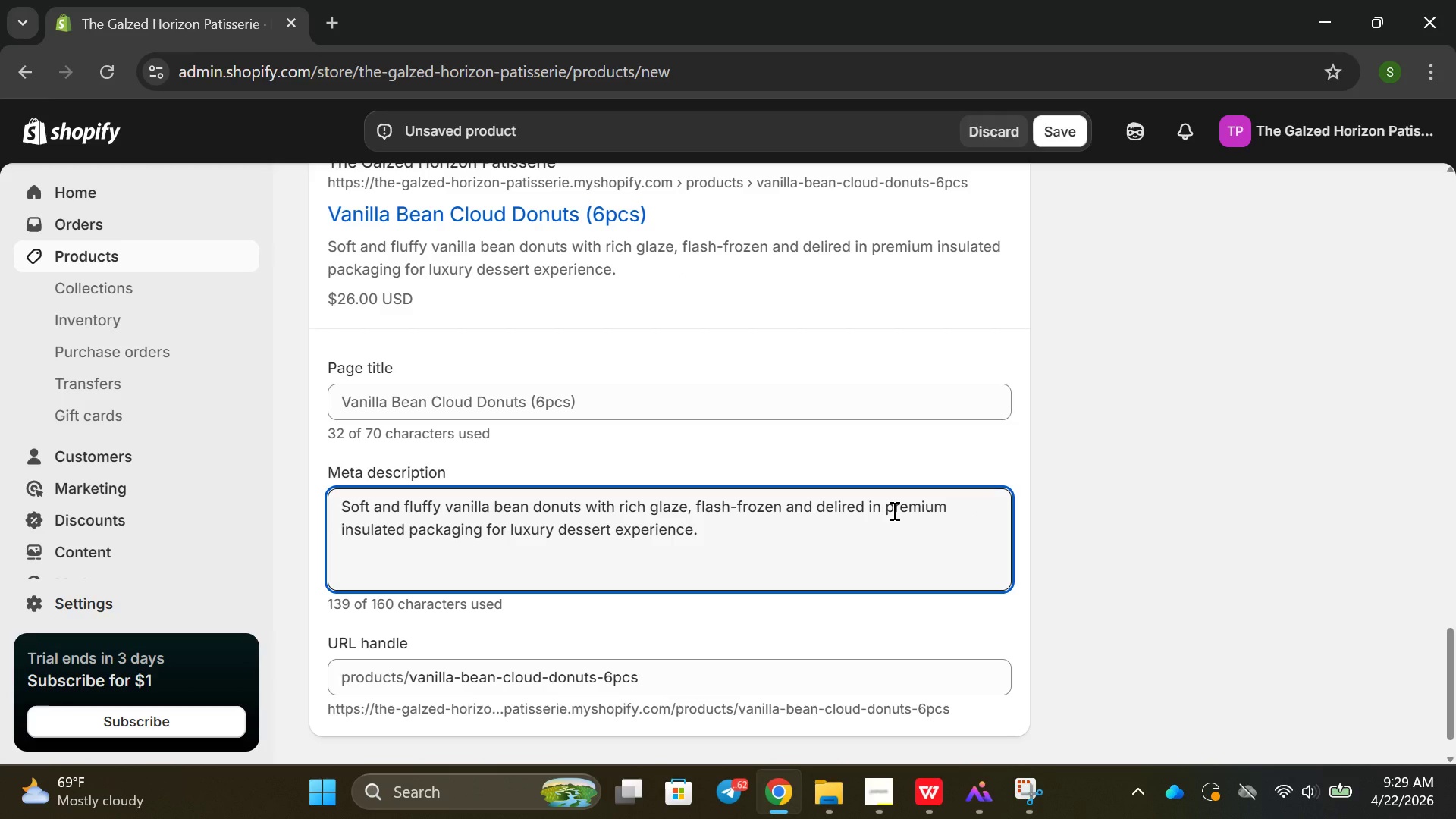 
type(ver)
 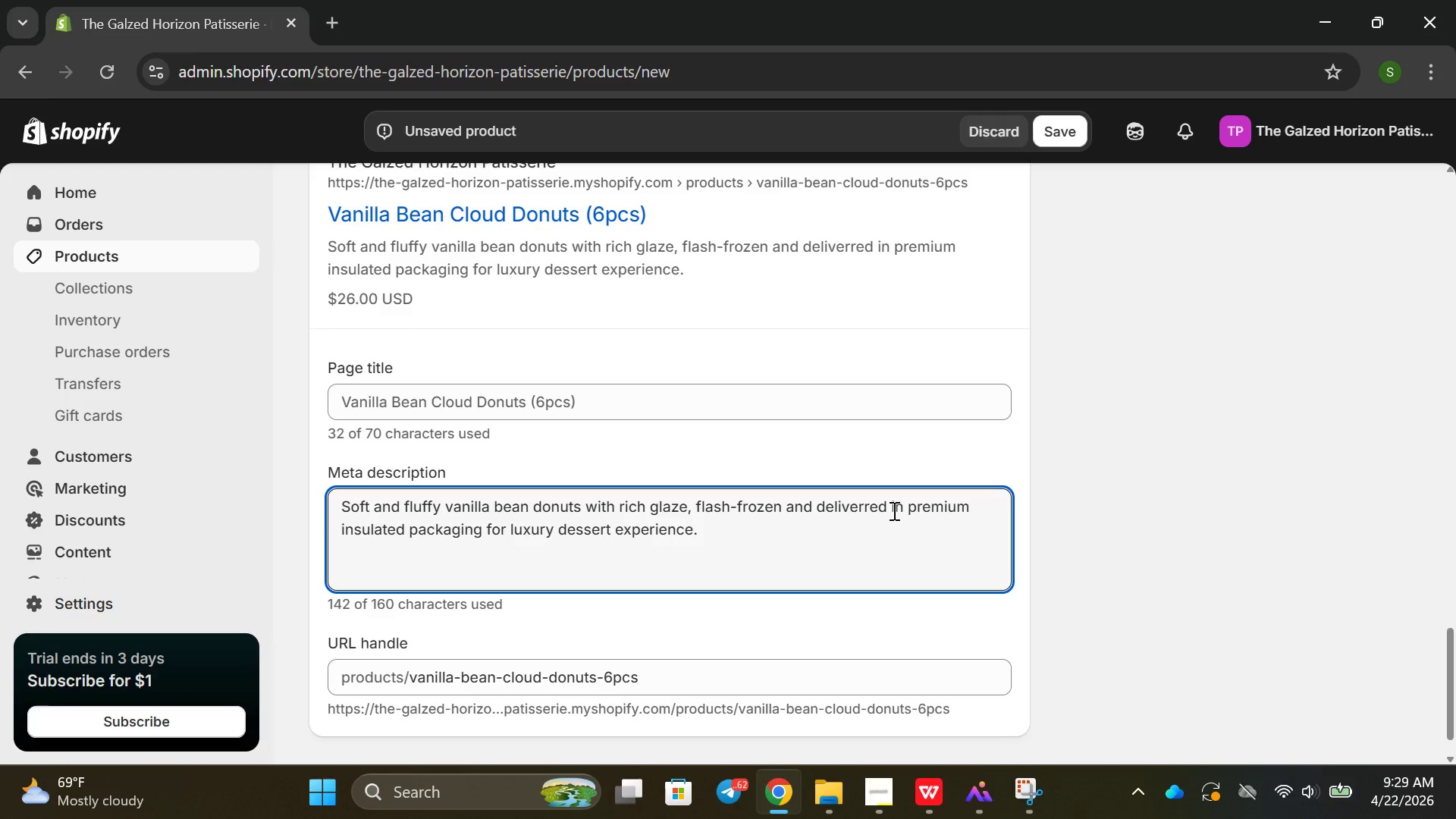 
key(Backspace)
 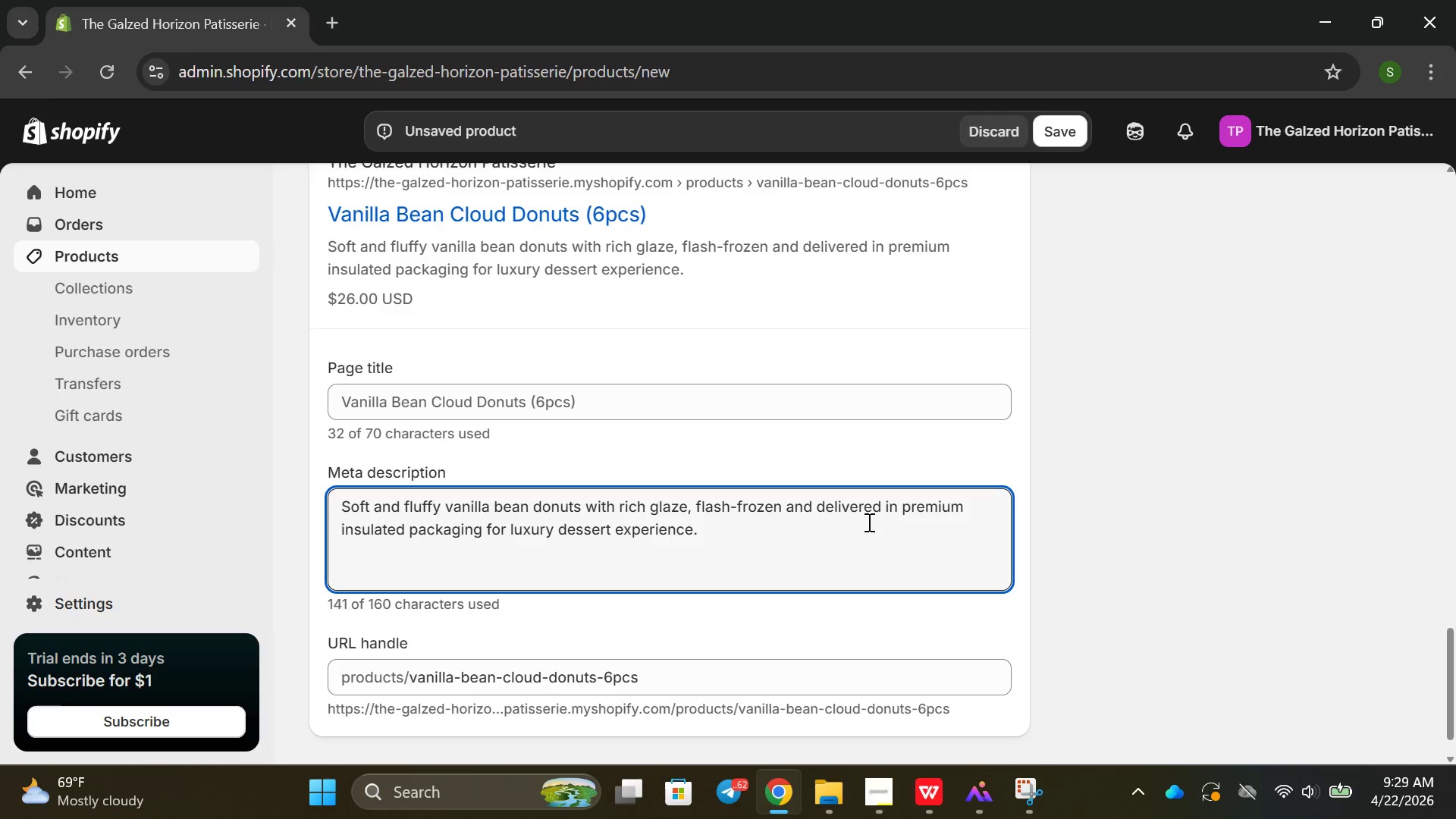 
left_click([868, 522])
 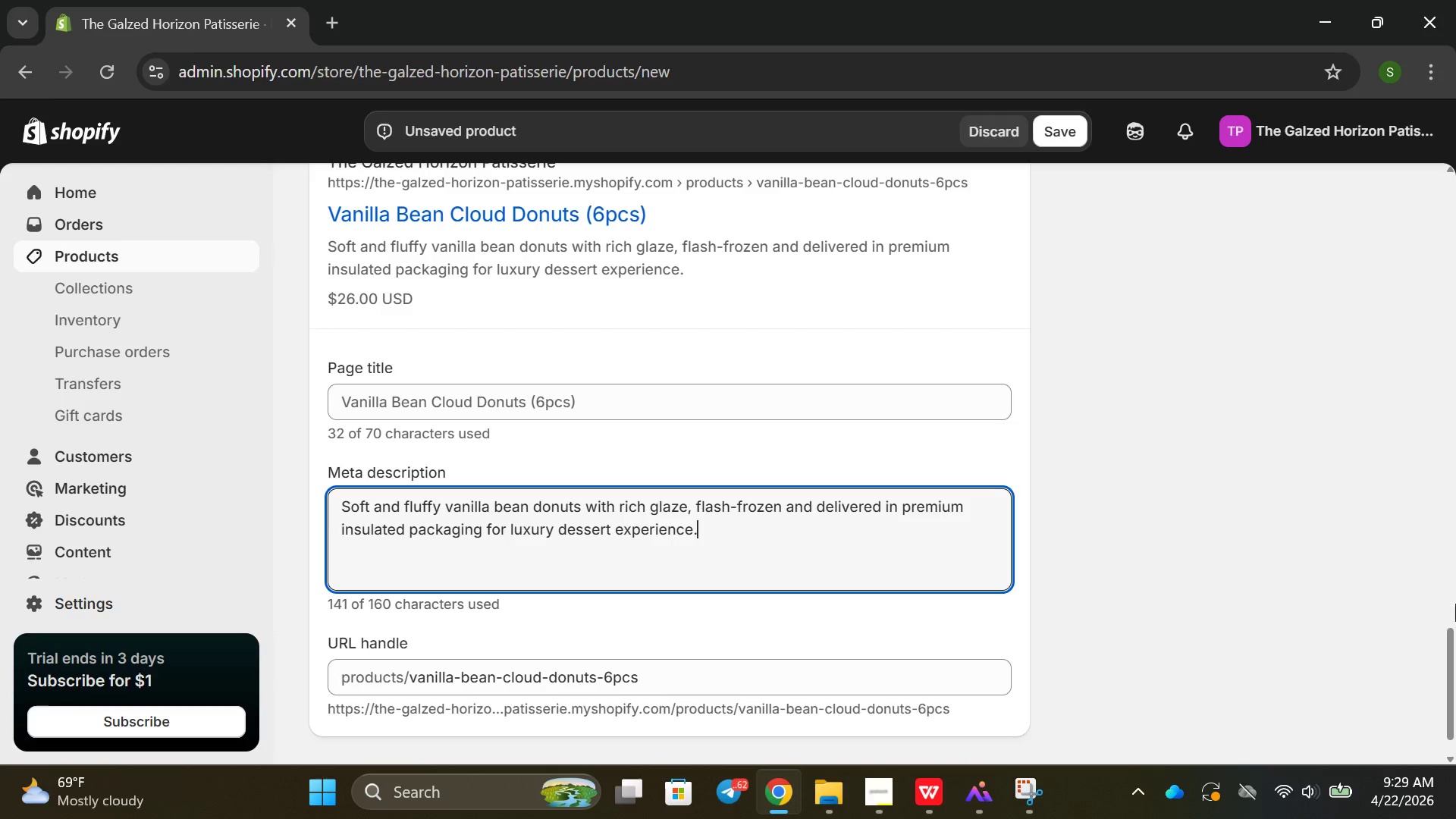 
scroll: coordinate [1439, 572], scroll_direction: up, amount: 19.0
 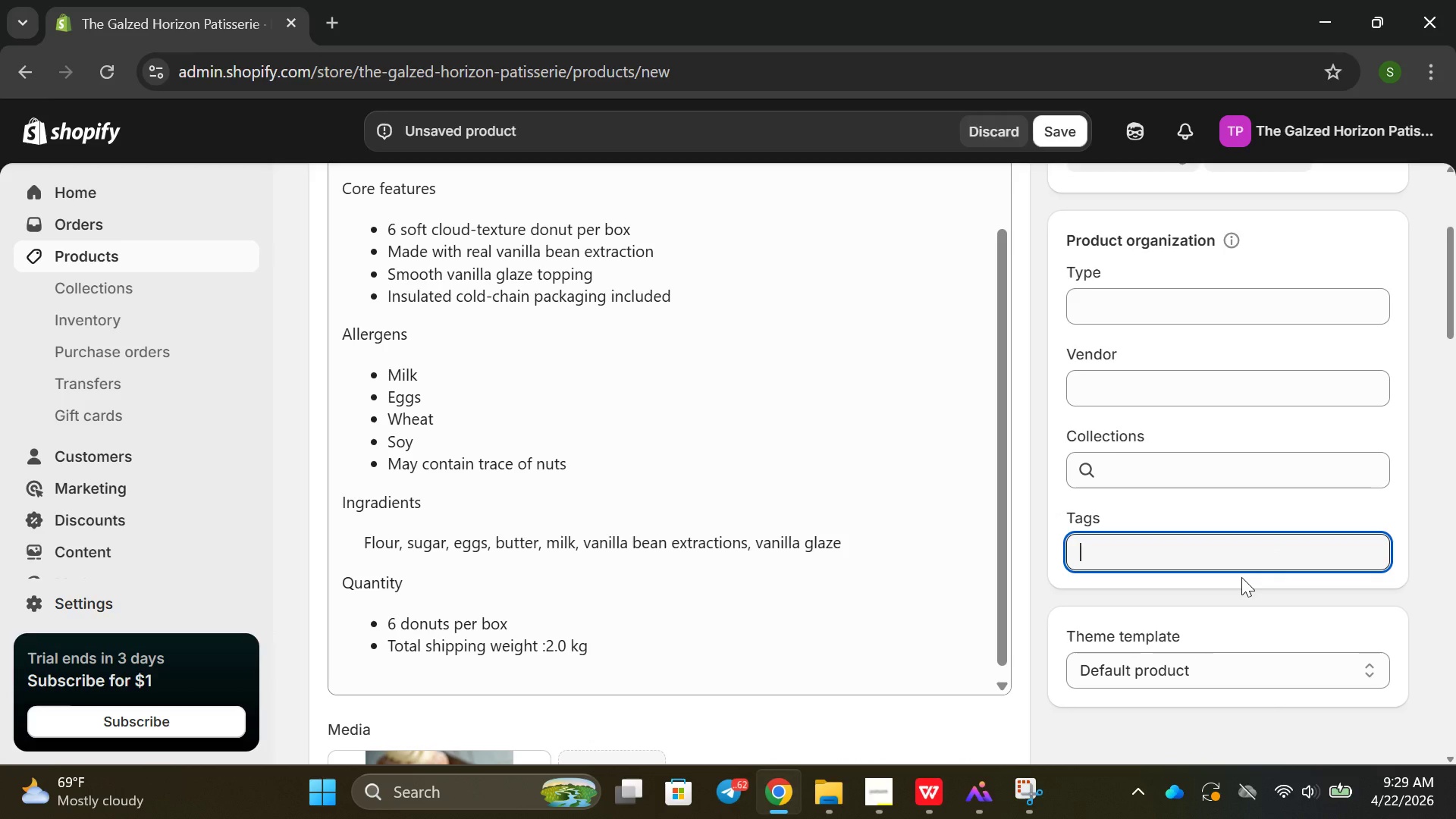 
wait(16.05)
 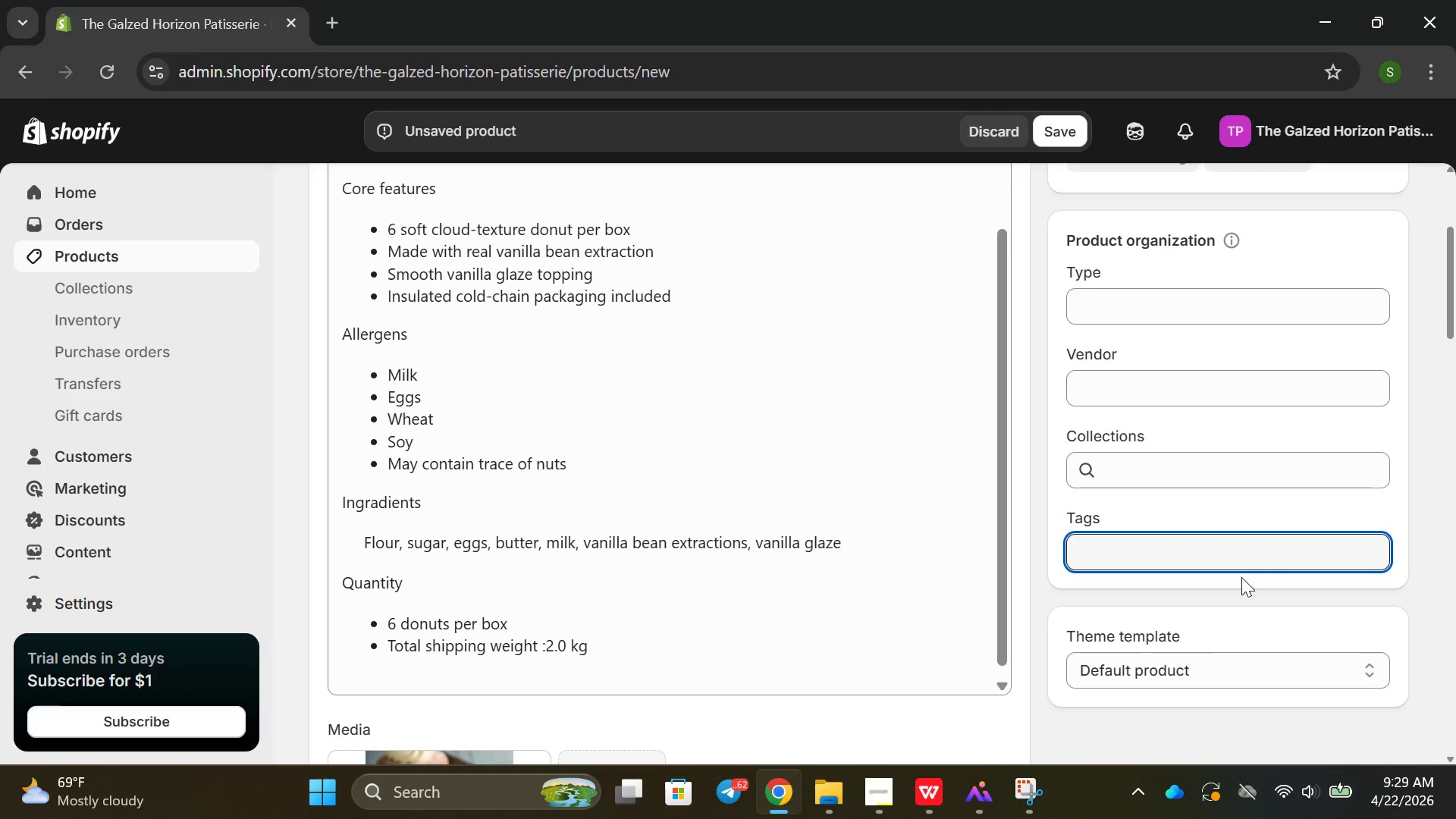 
type(Vanilla Doun)
key(Backspace)
key(Backspace)
key(Backspace)
key(Backspace)
key(Backspace)
type(do)
key(Backspace)
key(Backspace)
type( dpu)
key(Backspace)
key(Backspace)
type(onut, cloud donuts gourments d)
key(Backspace)
key(Backspace)
key(Backspace)
type( dessr)
key(Backspace)
key(Backspace)
key(Backspace)
type(e)
key(Backspace)
type(sert )
key(Backspace)
key(Backspace)
type(met dessert )
key(Backspace)
type(.)
key(Backspace)
type(,li)
key(Backspace)
type(ur)
key(Backspace)
type(xury d)
key(Backspace)
type(bakery)
 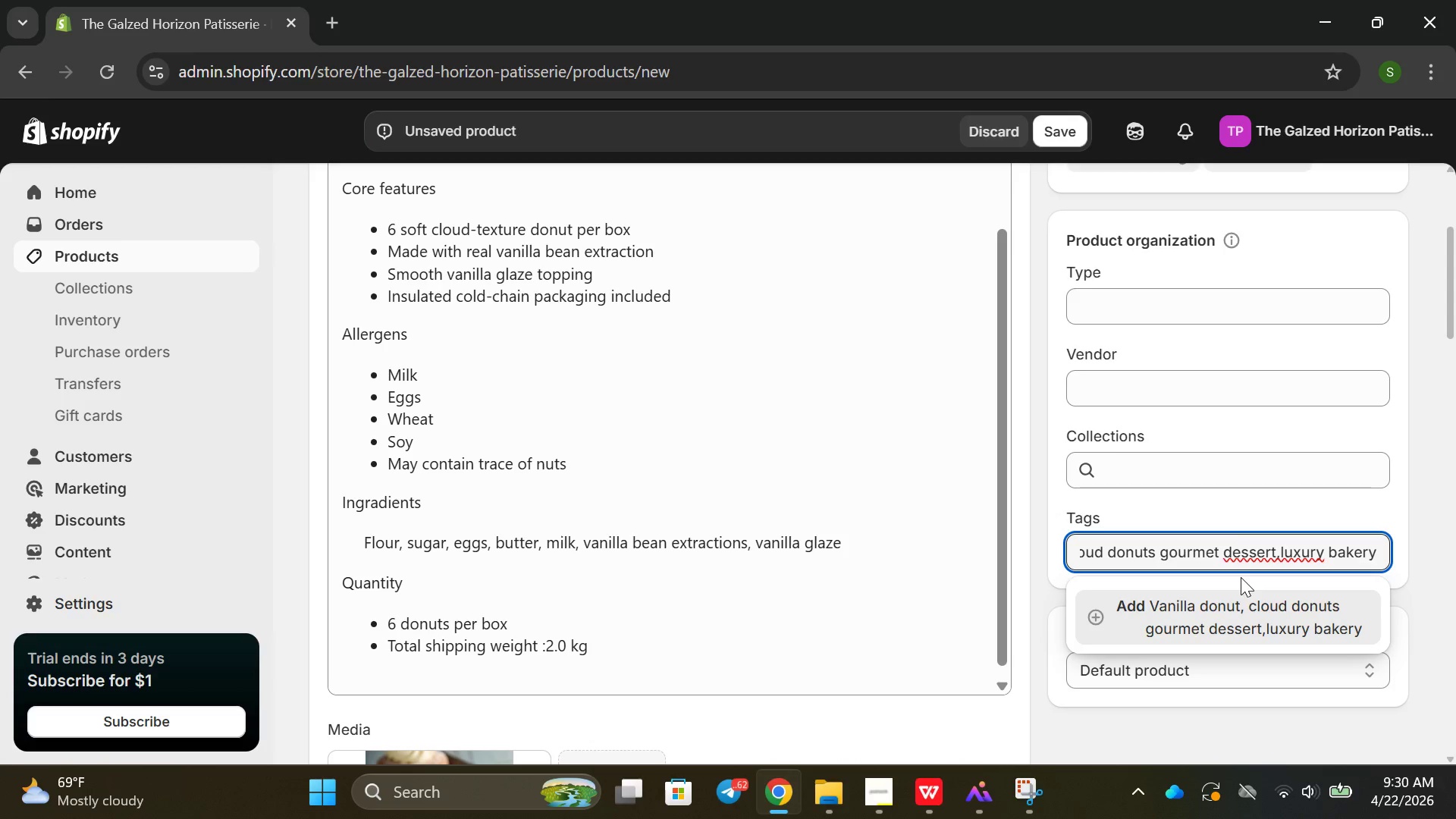 
hold_key(key=ArrowLeft, duration=0.89)
 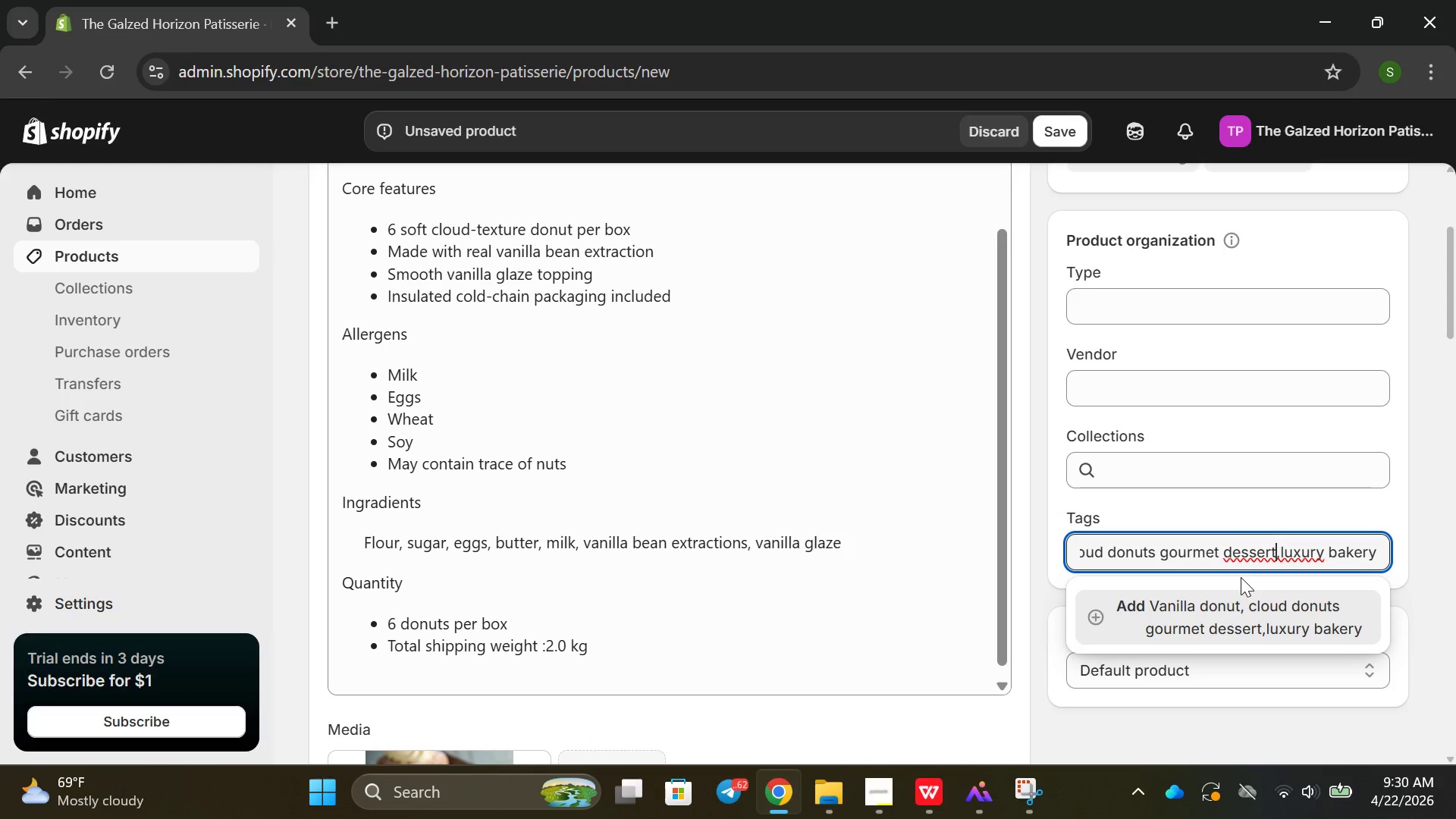 
key(ArrowLeft)
 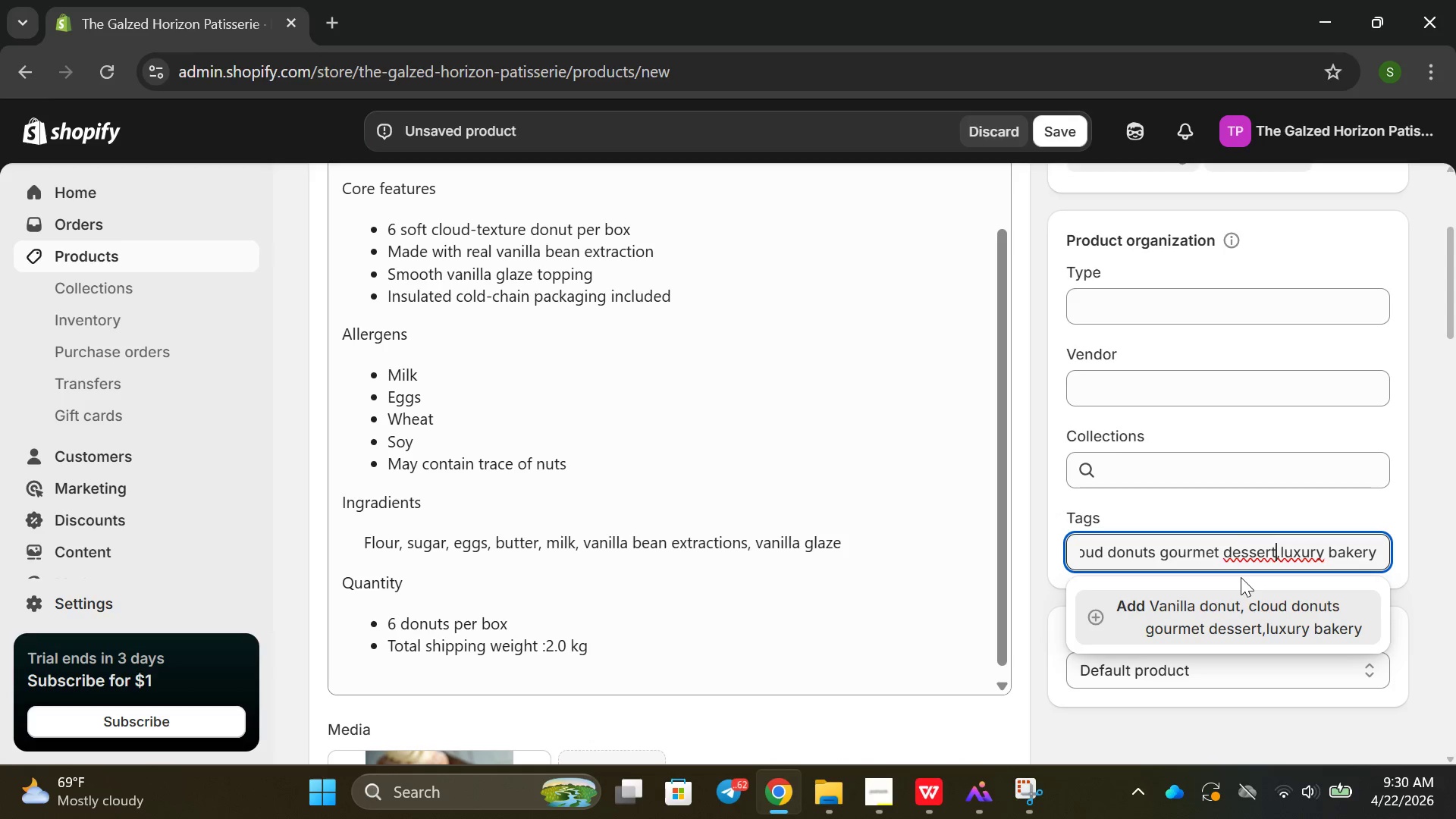 
key(ArrowLeft)
 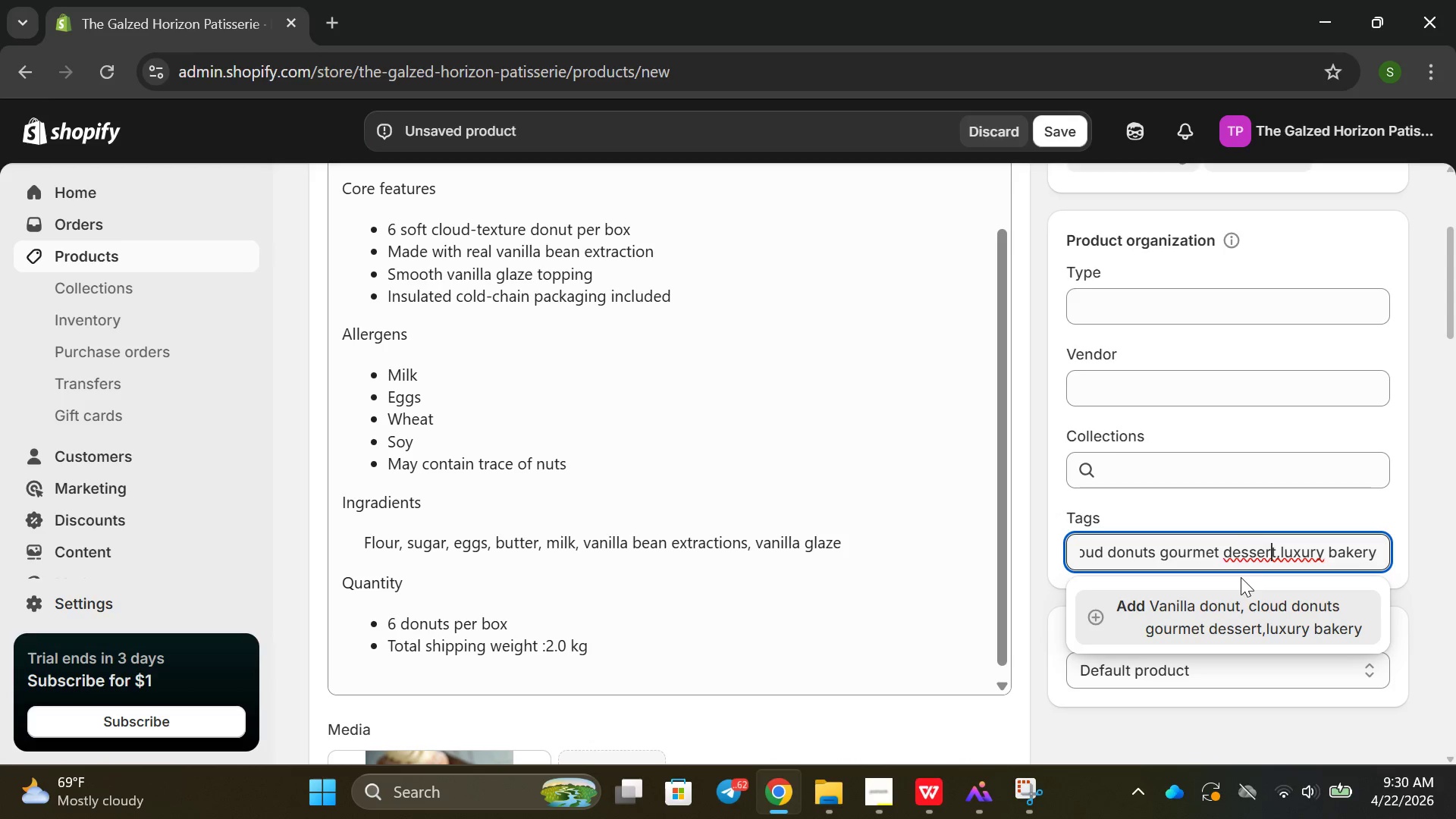 
key(ArrowLeft)
 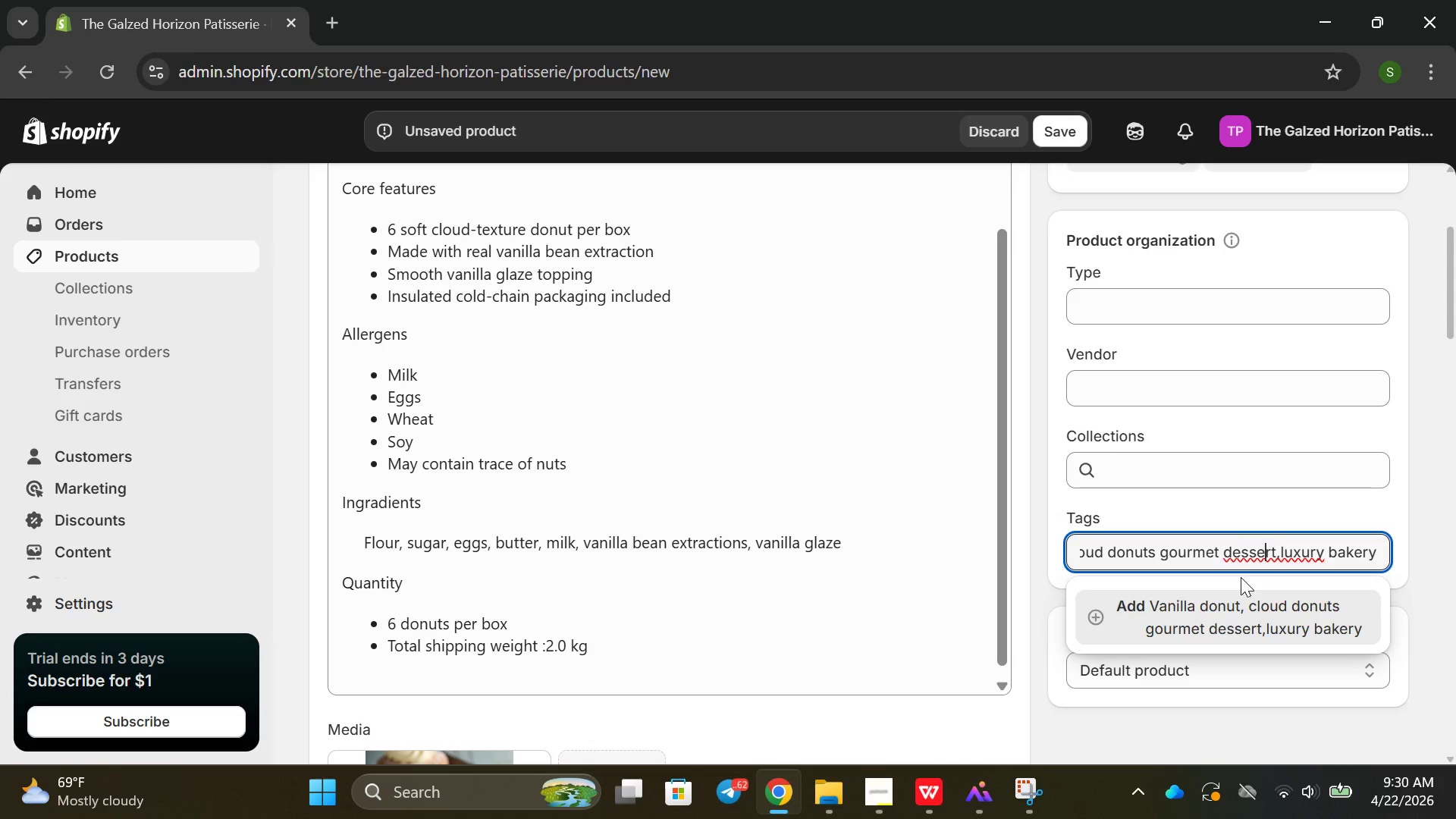 
key(ArrowRight)
 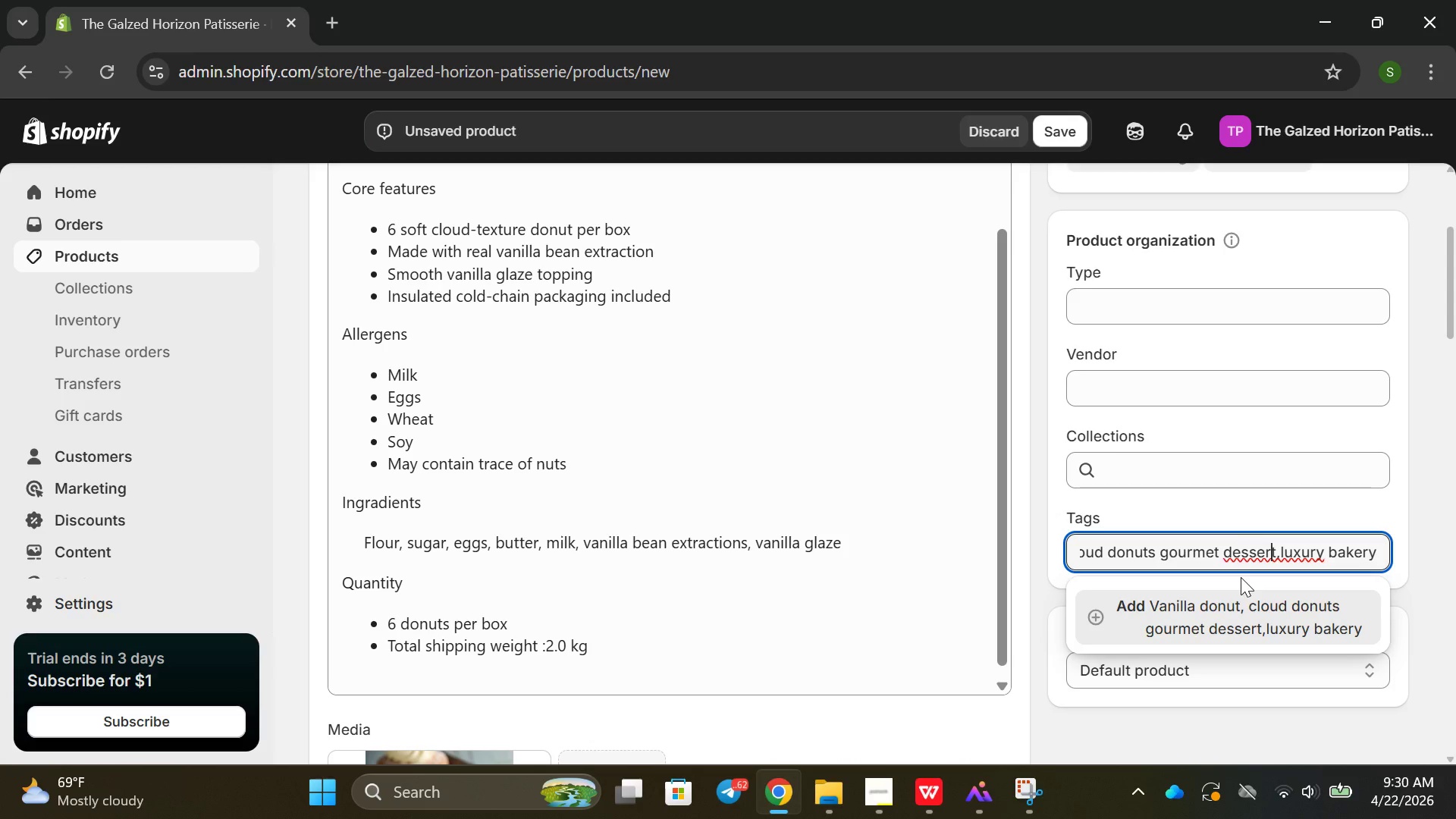 
key(ArrowRight)
 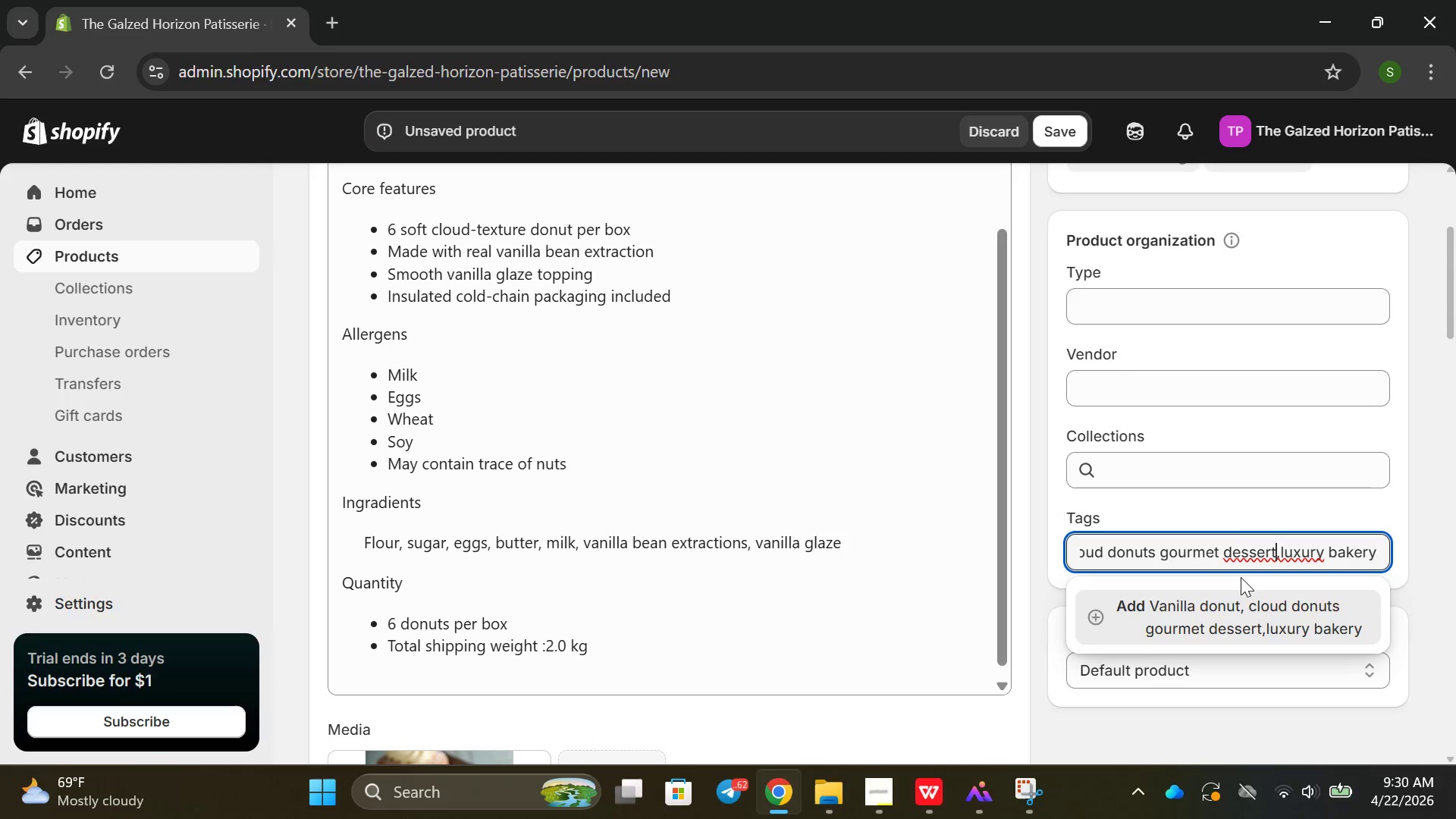 
key(ArrowRight)
 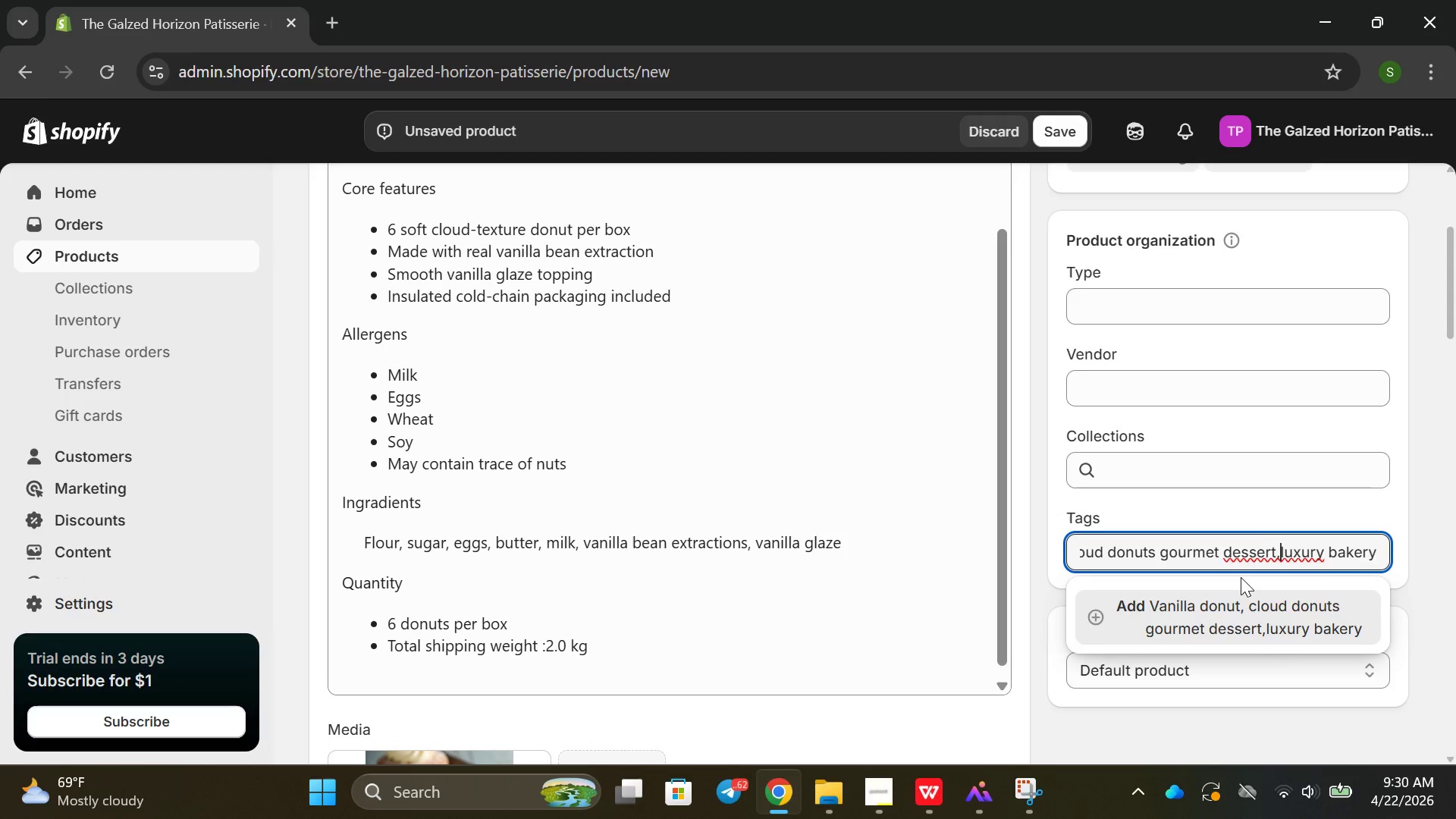 
key(Space)
 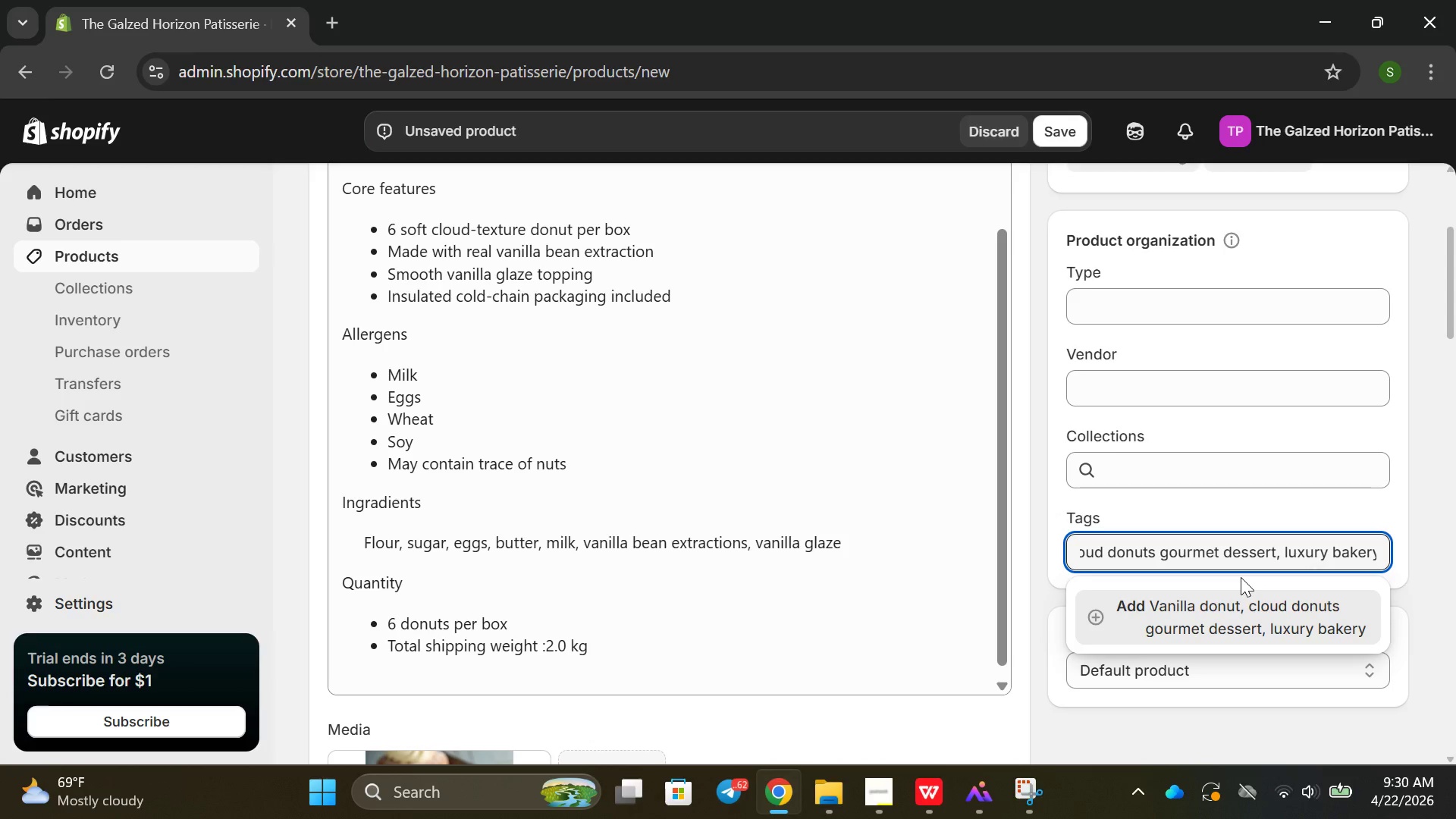 
key(Enter)
 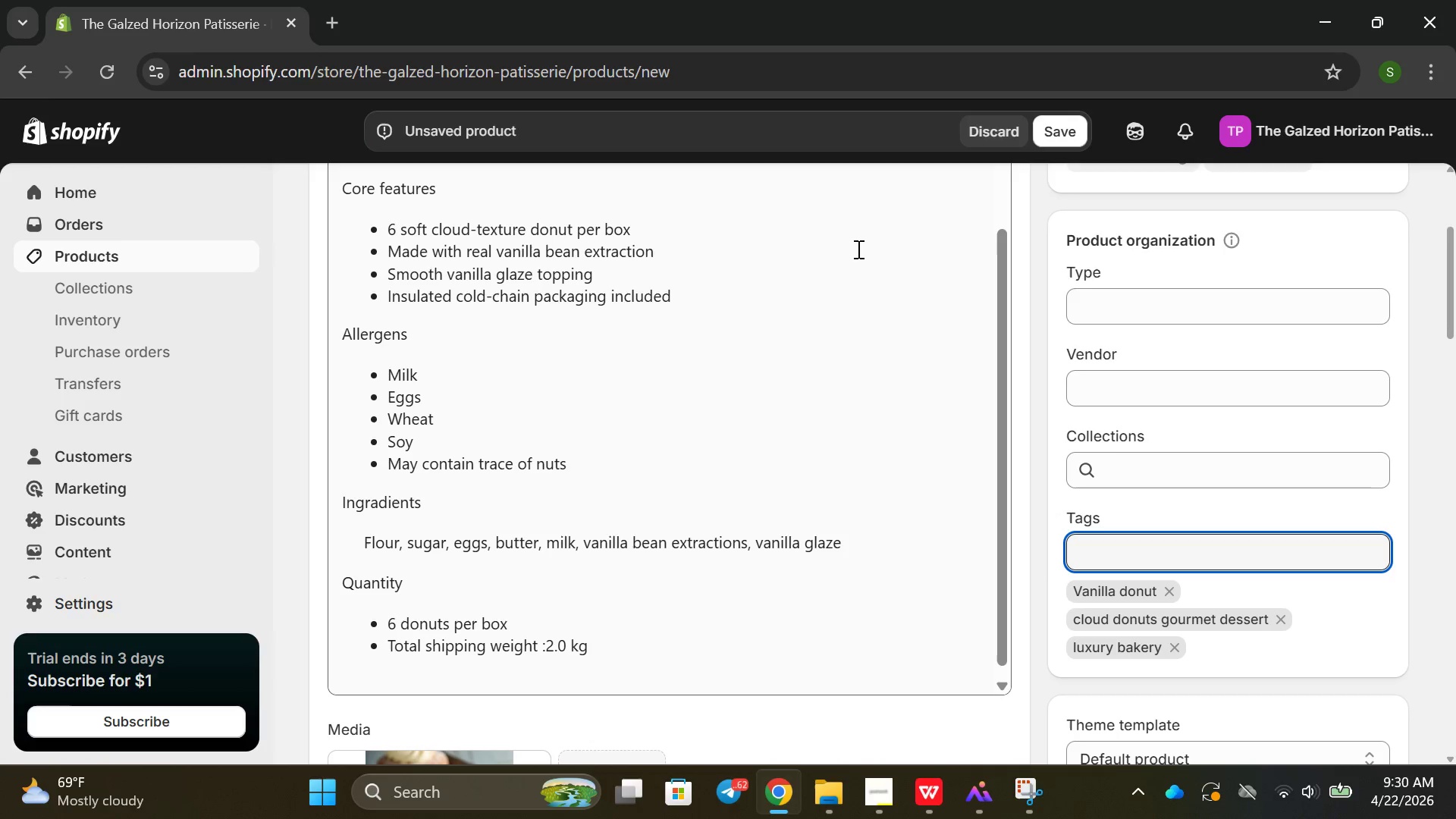 
scroll: coordinate [830, 475], scroll_direction: down, amount: 26.0
 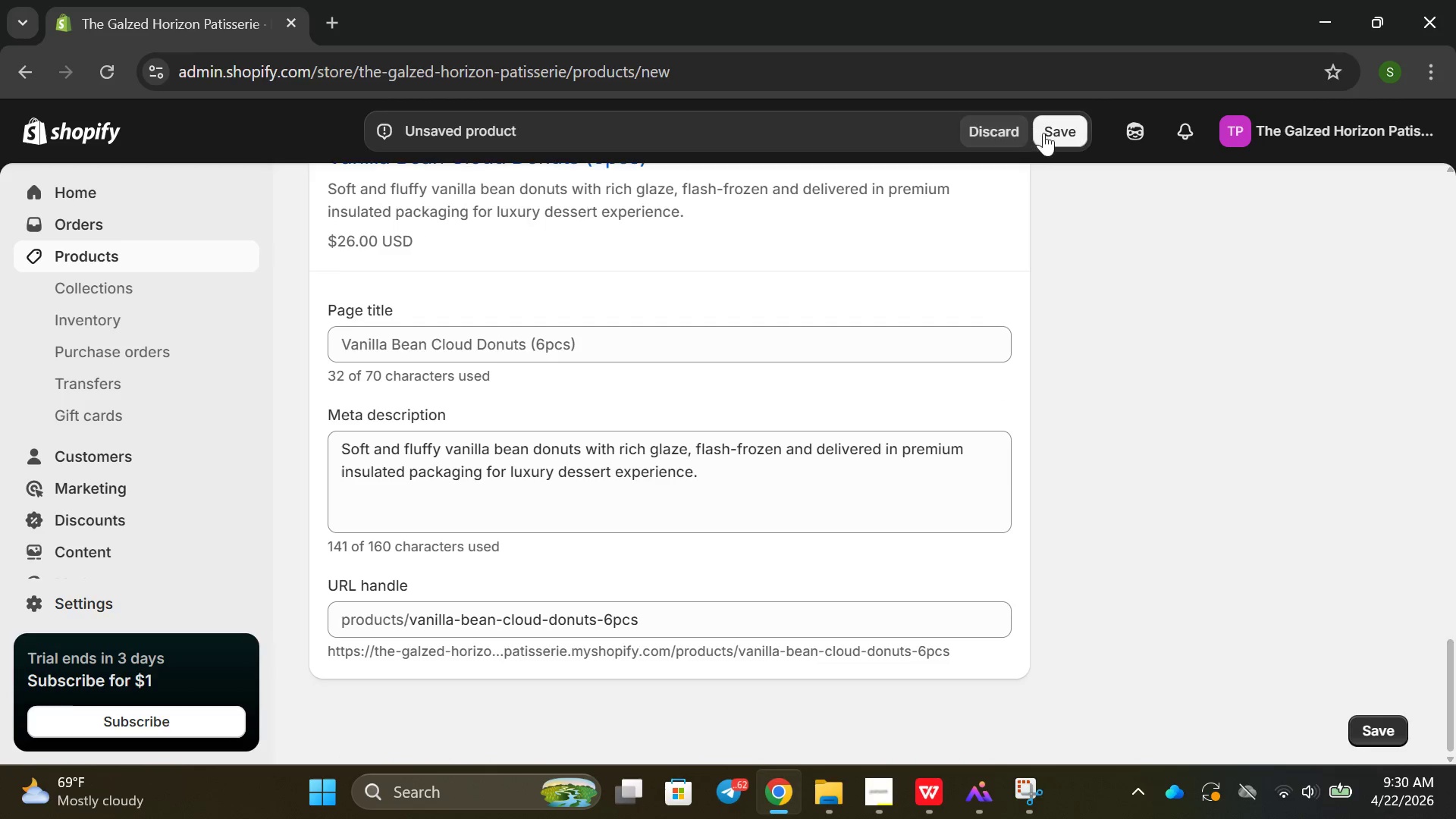 
left_click([1046, 133])
 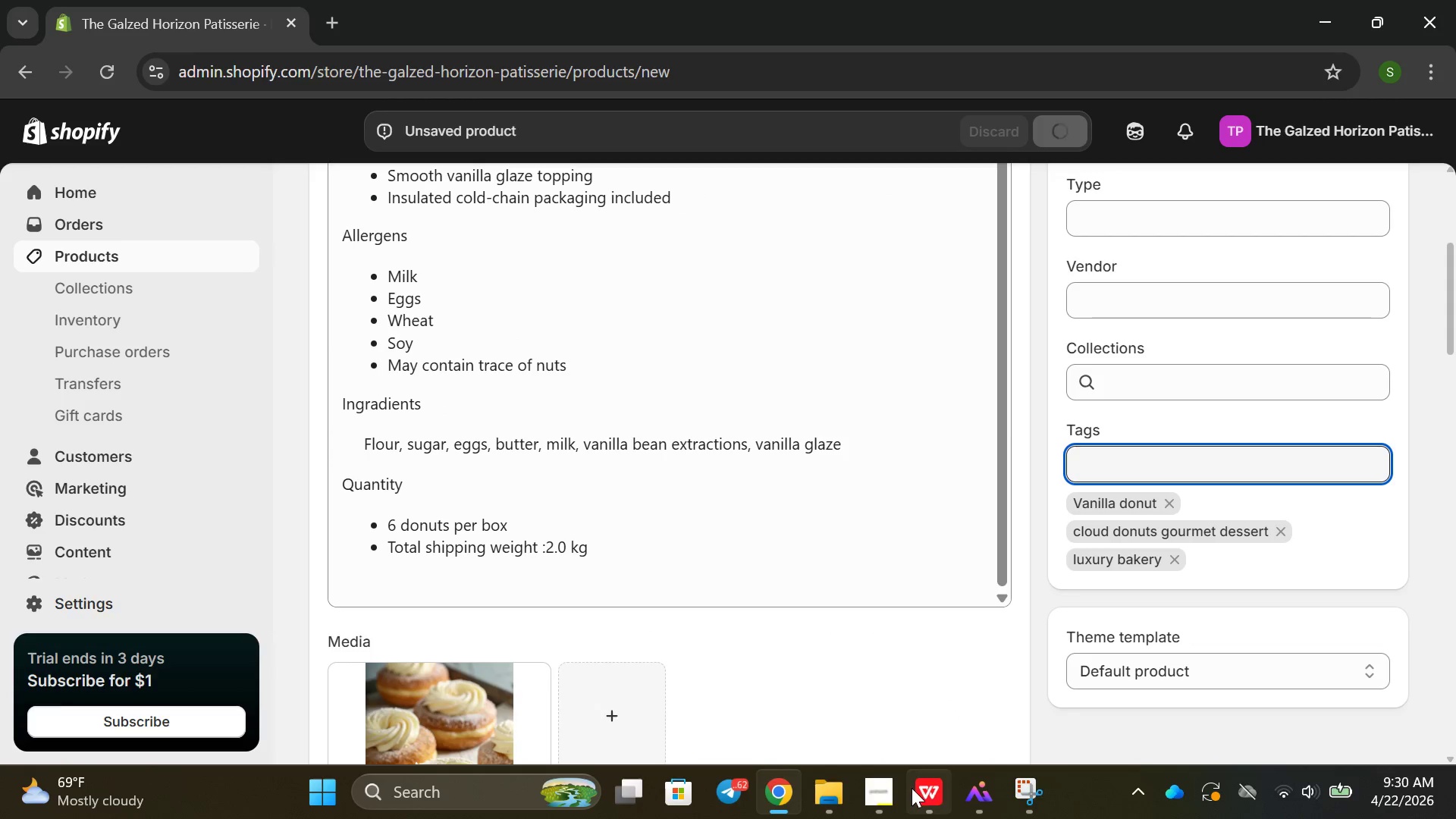 
left_click([894, 805])